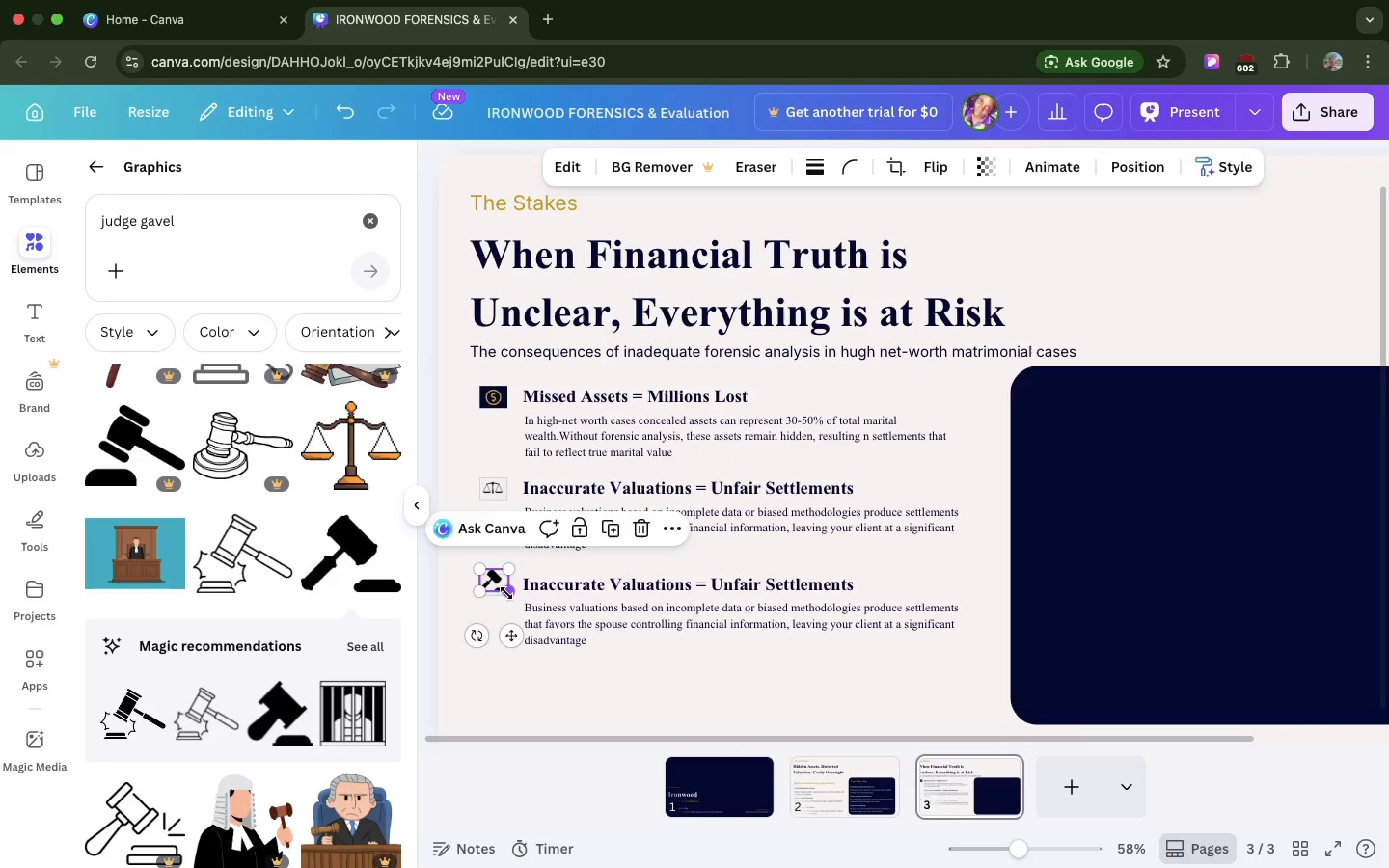 
left_click_drag(start_coordinate=[508, 593], to_coordinate=[490, 586])
 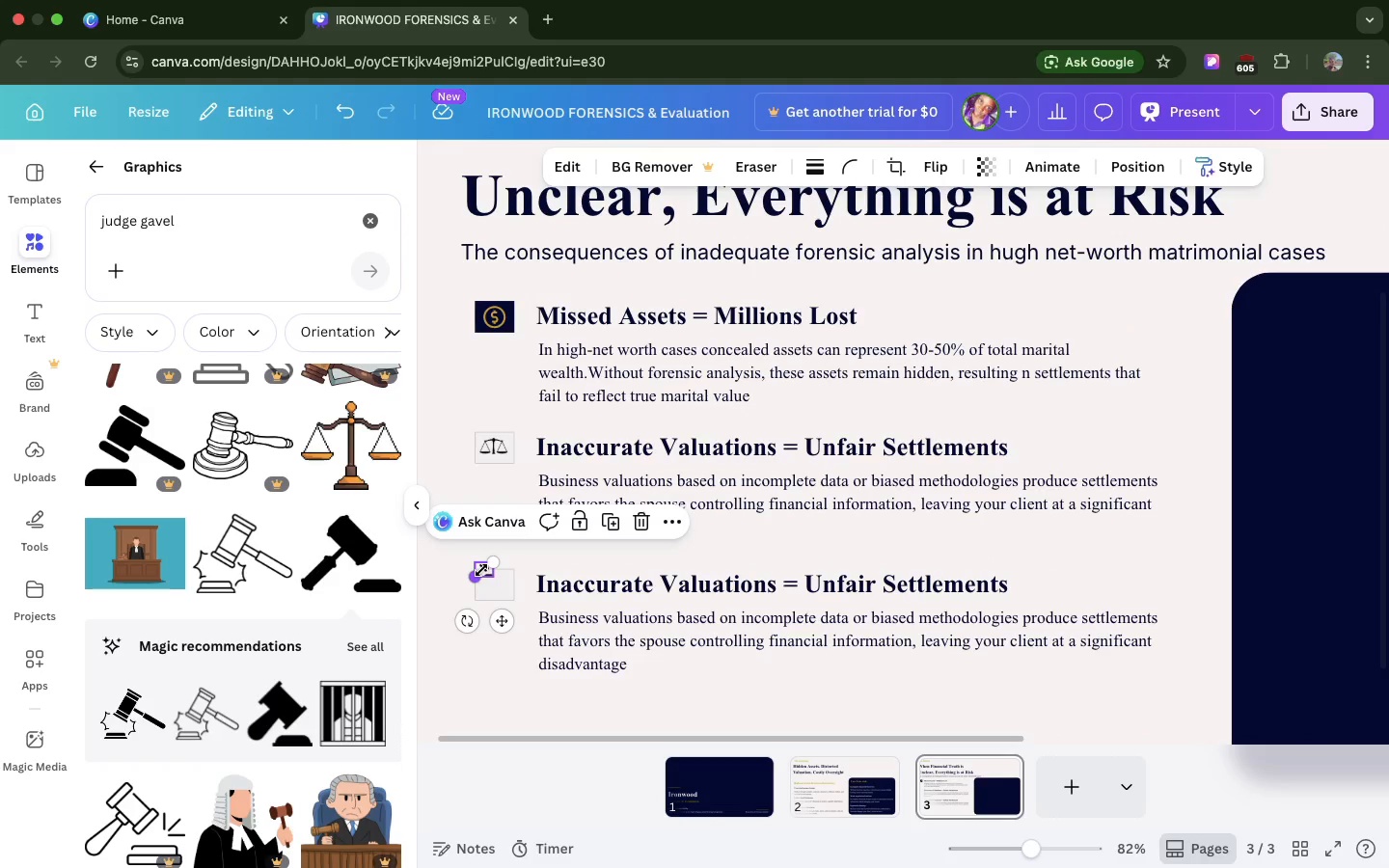 
left_click_drag(start_coordinate=[484, 570], to_coordinate=[492, 579])
 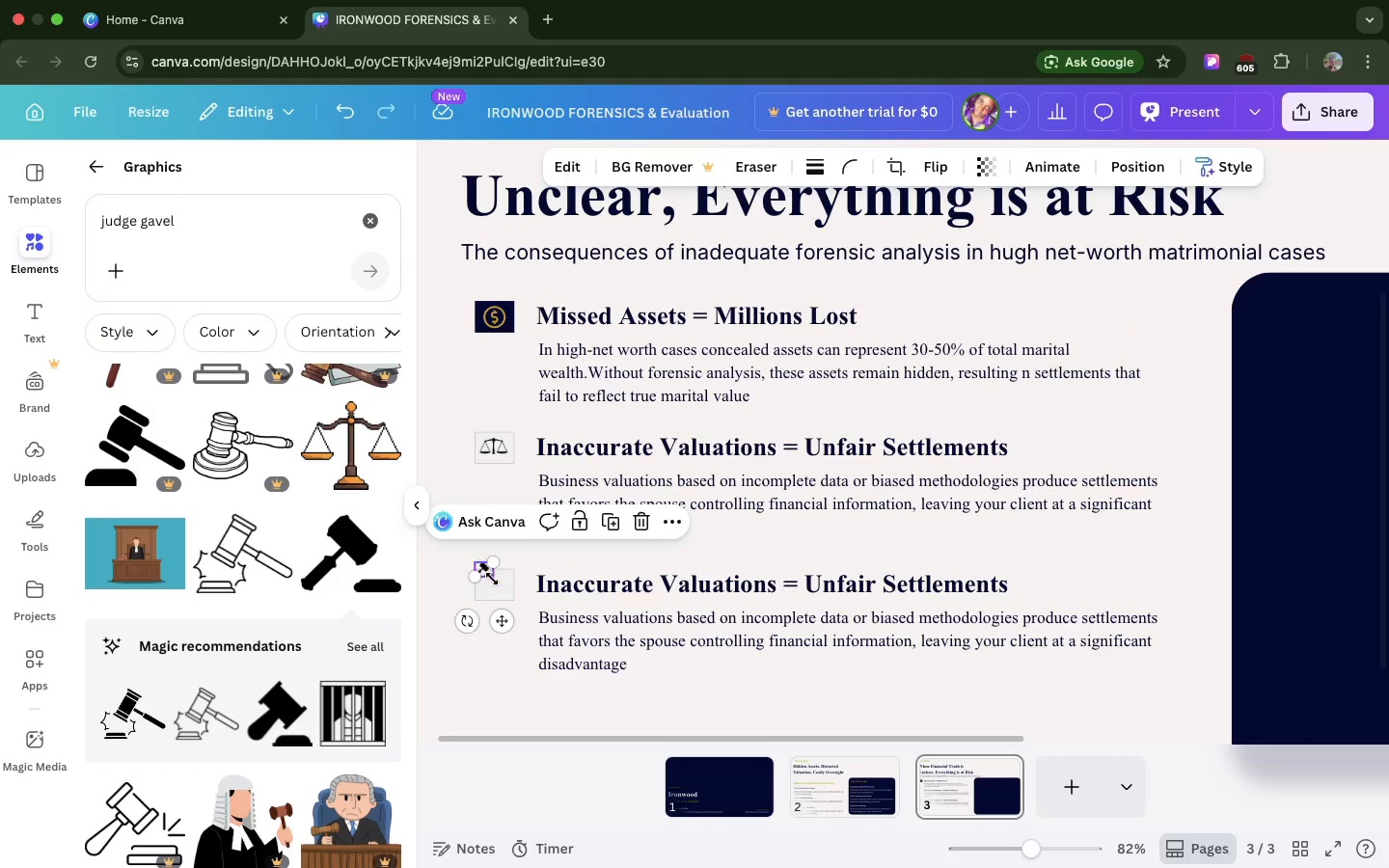 
key(Meta+CommandLeft)
 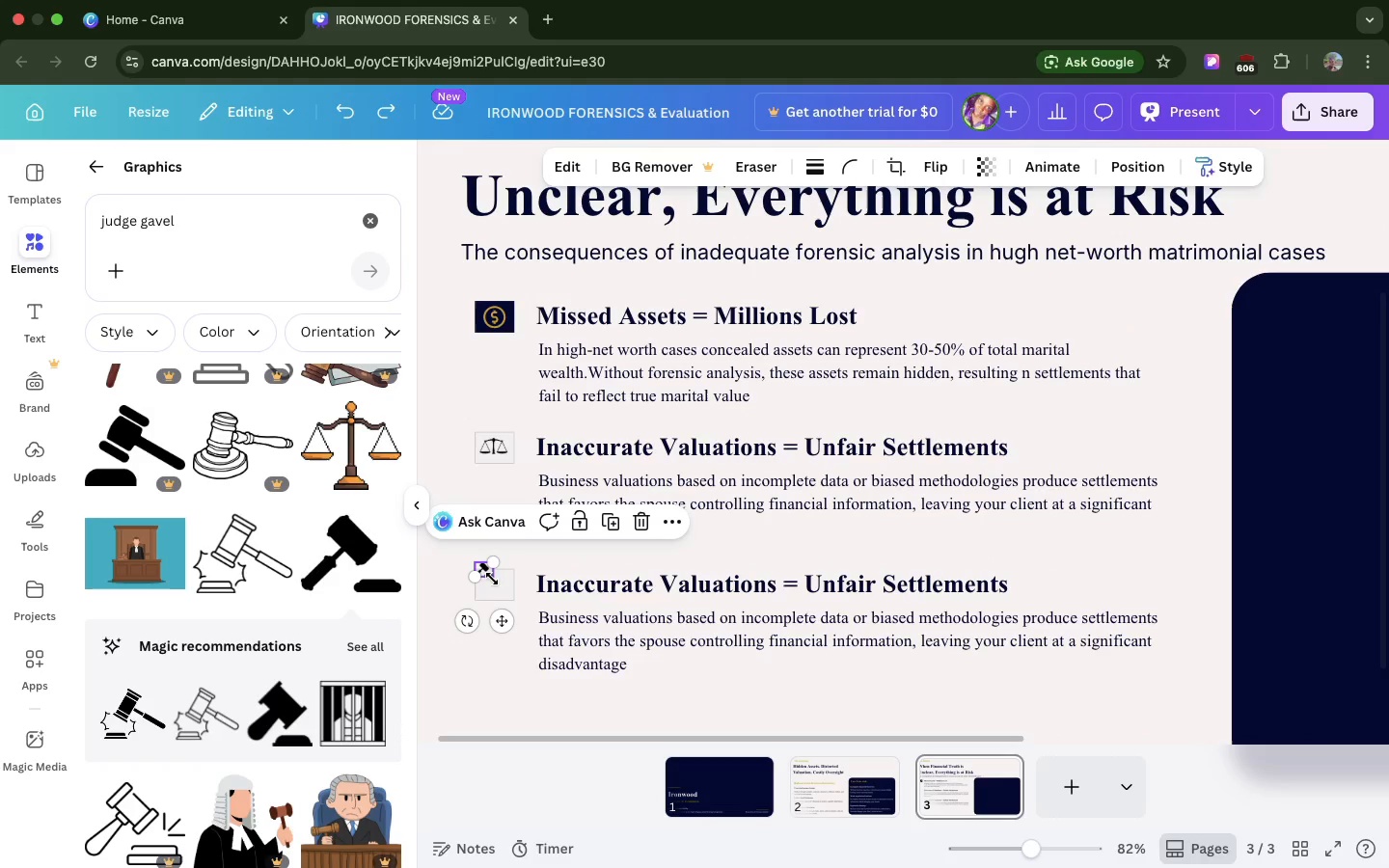 
key(Meta+Z)
 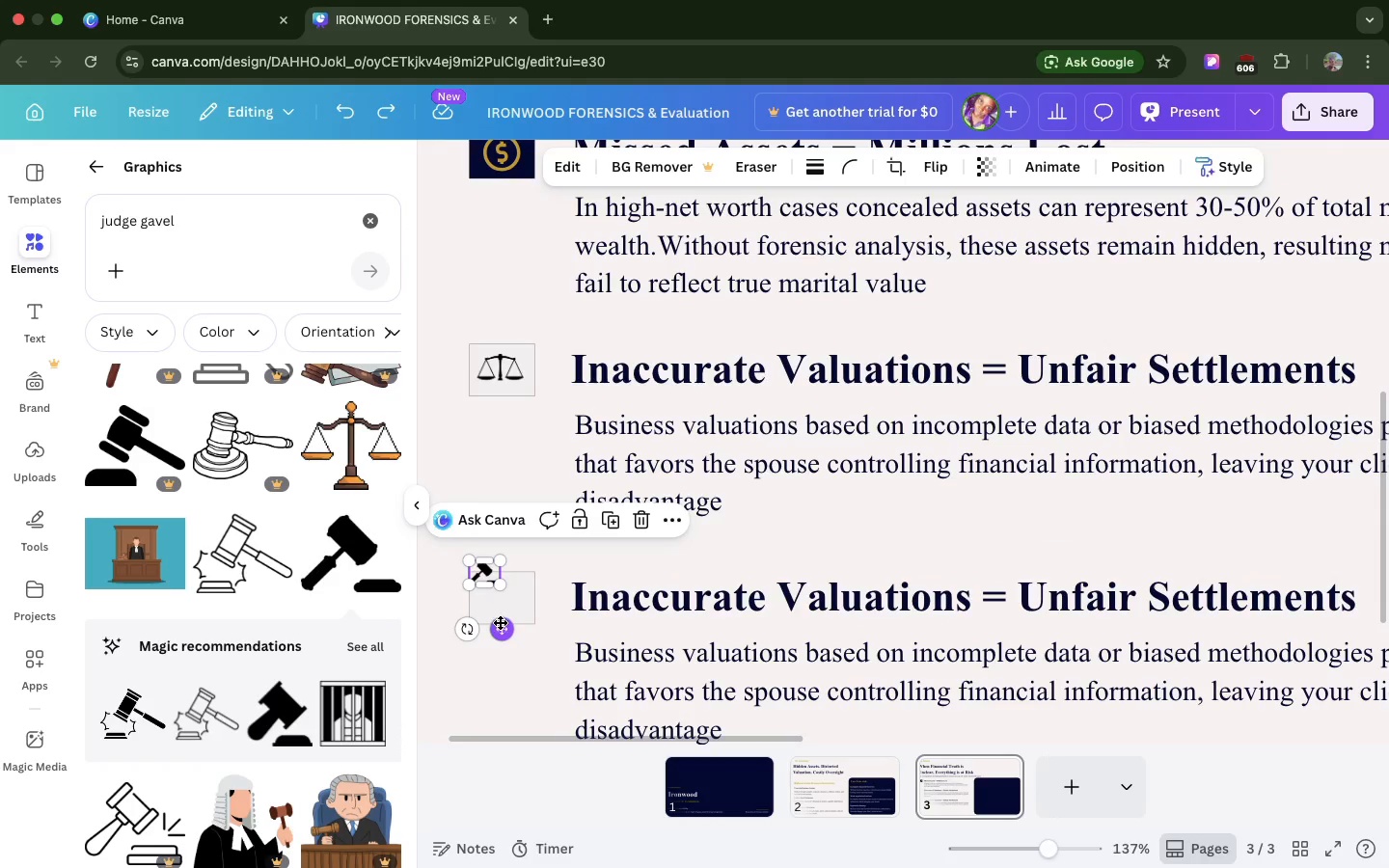 
left_click_drag(start_coordinate=[500, 622], to_coordinate=[512, 648])
 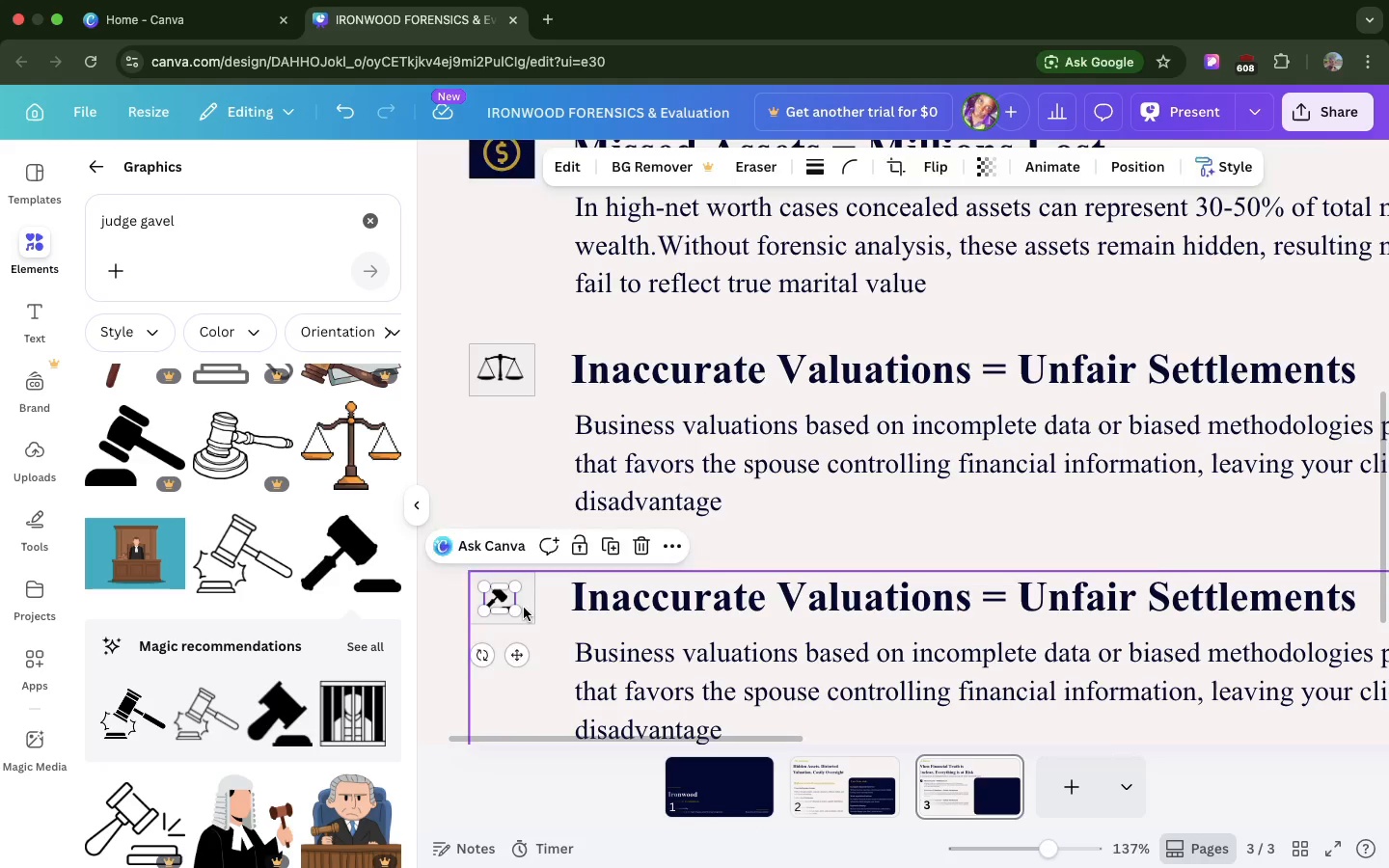 
left_click([524, 608])
 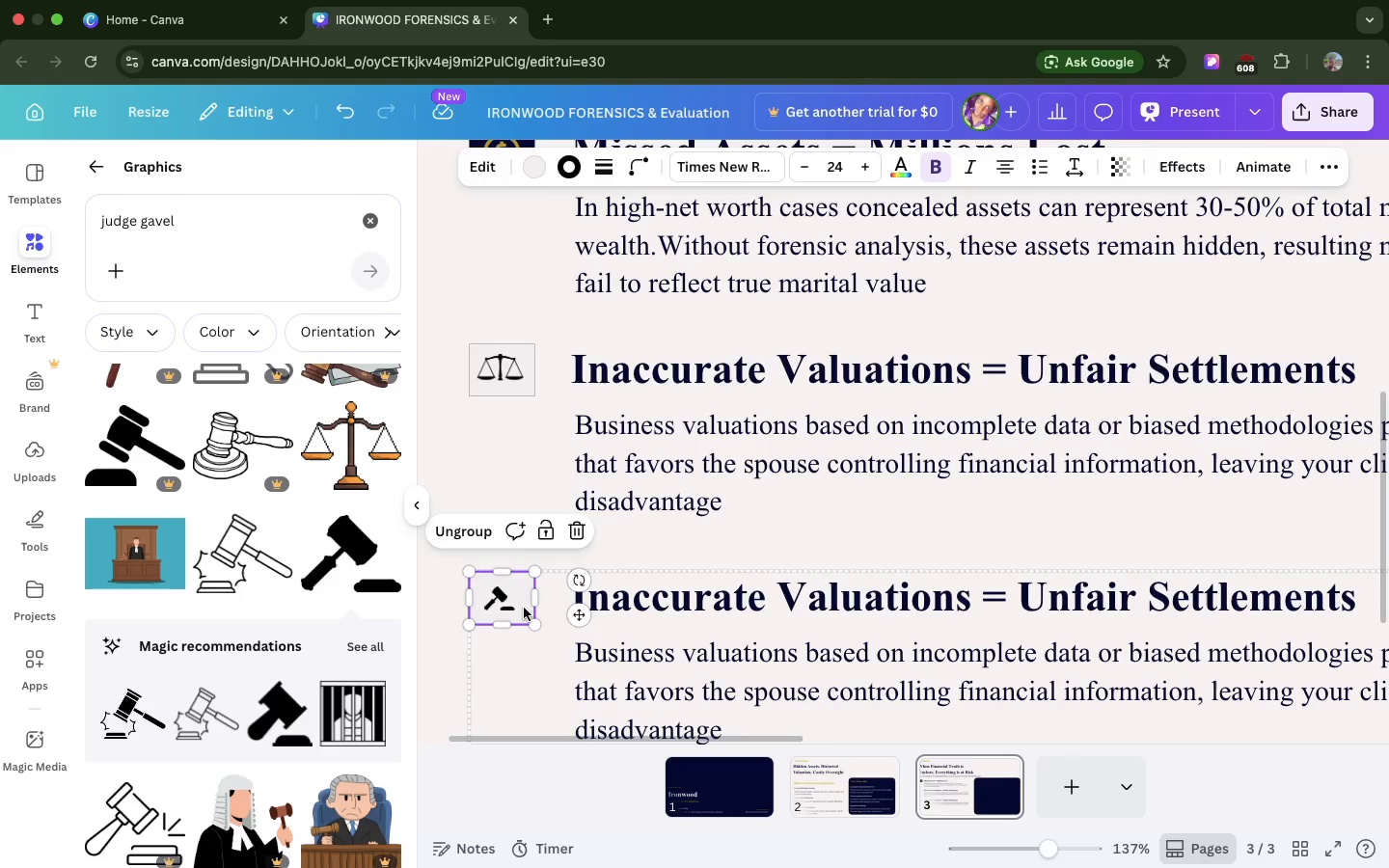 
left_click([524, 608])
 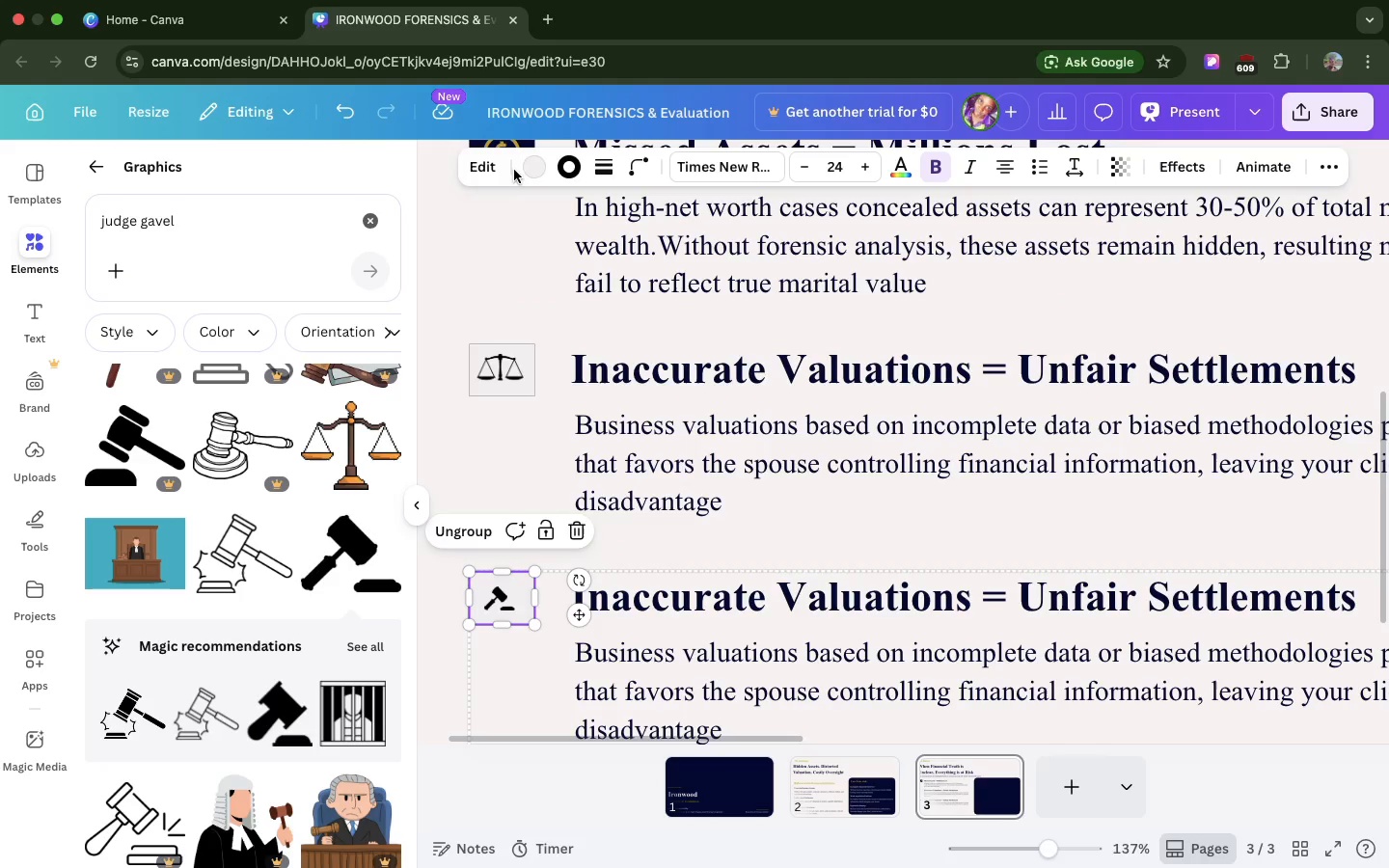 
left_click([521, 164])
 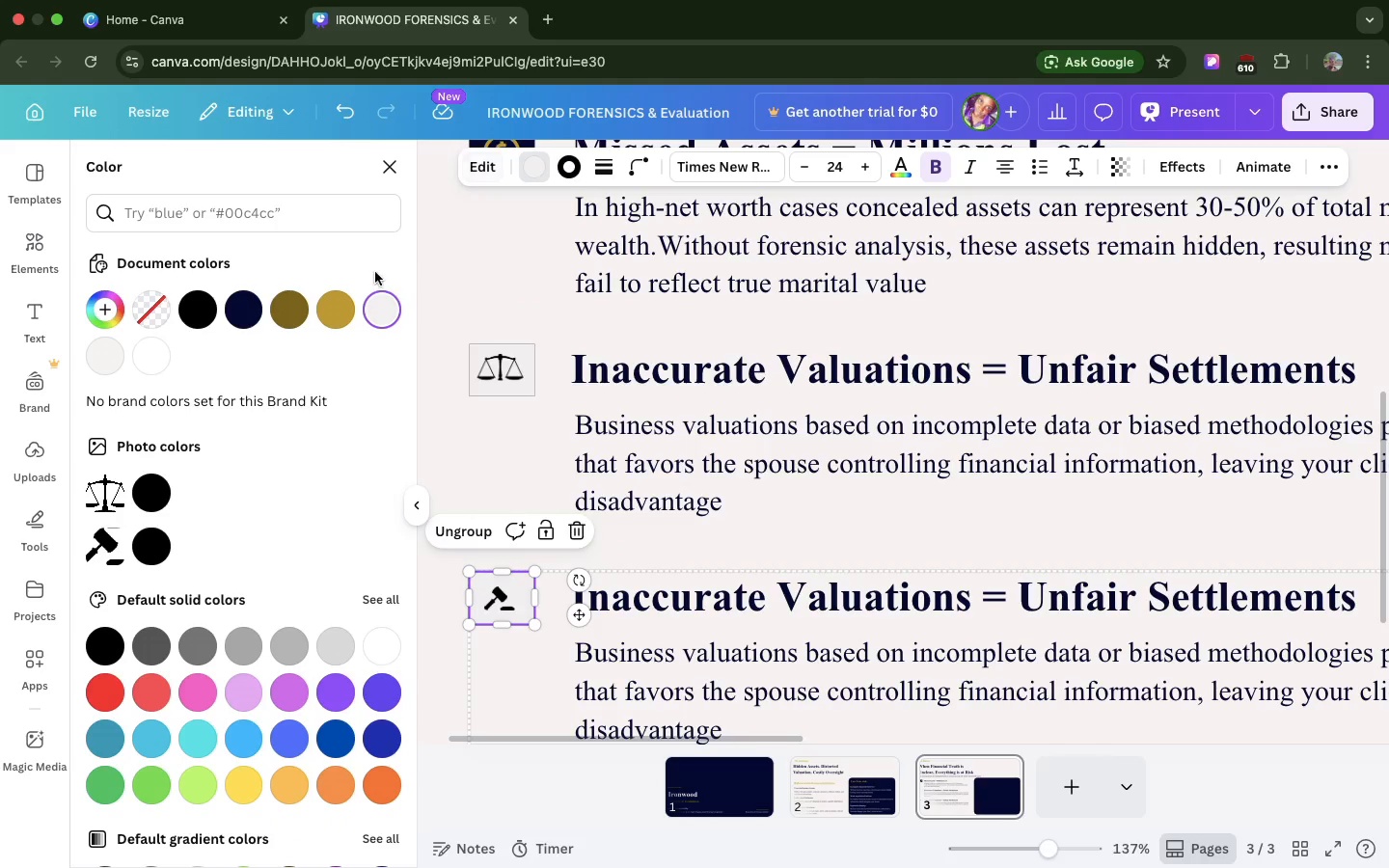 
left_click([327, 308])
 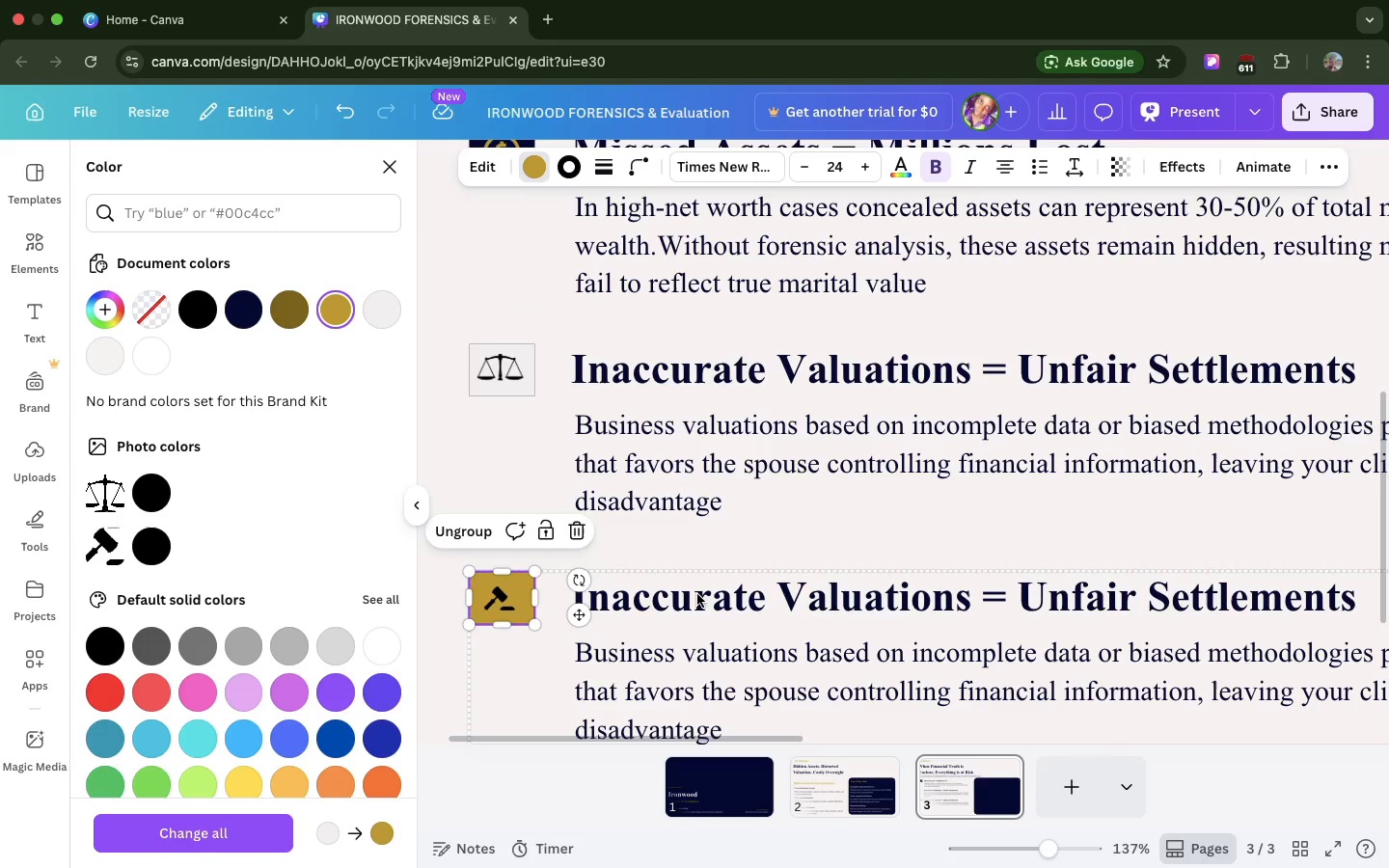 
double_click([697, 594])
 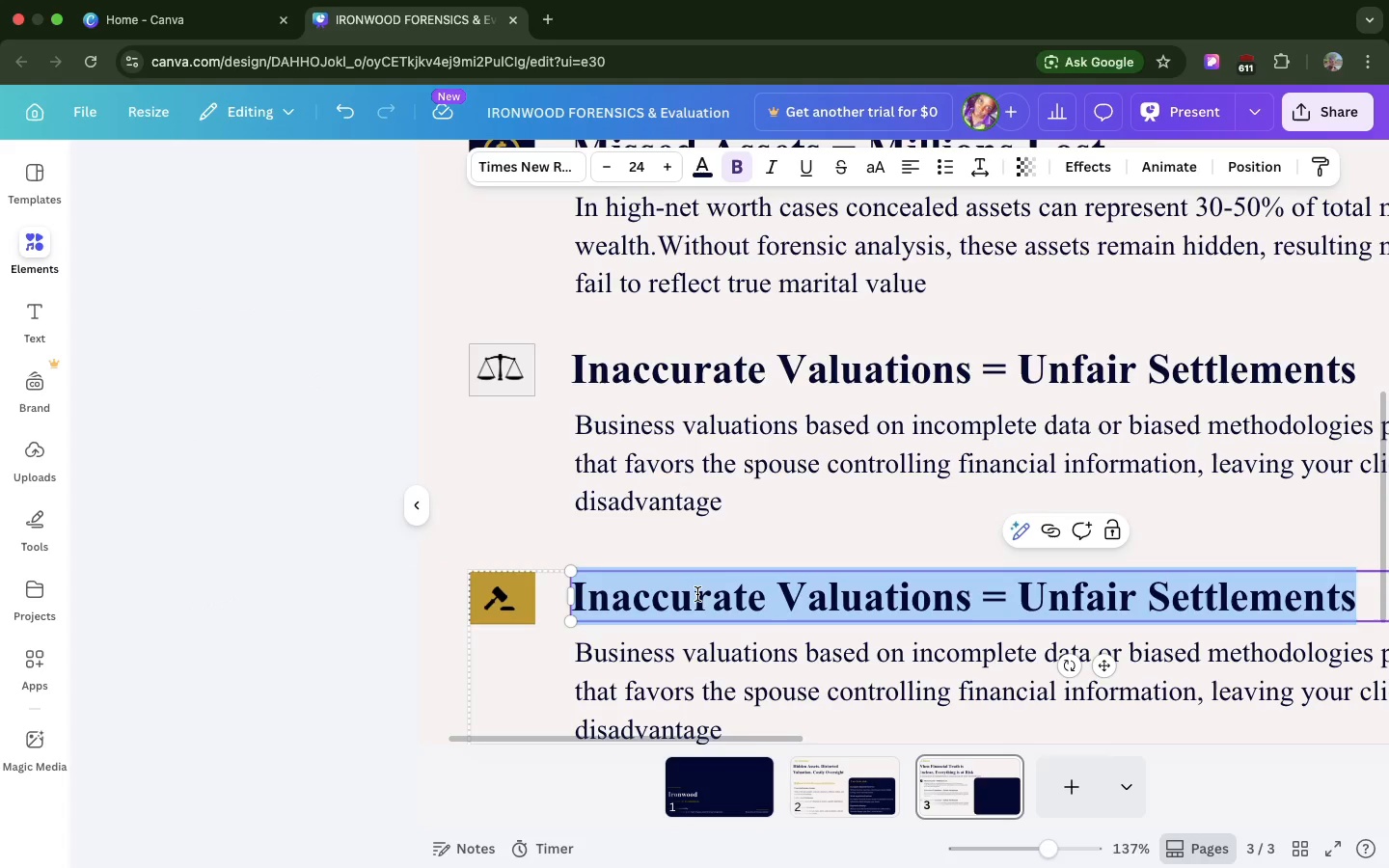 
triple_click([697, 594])
 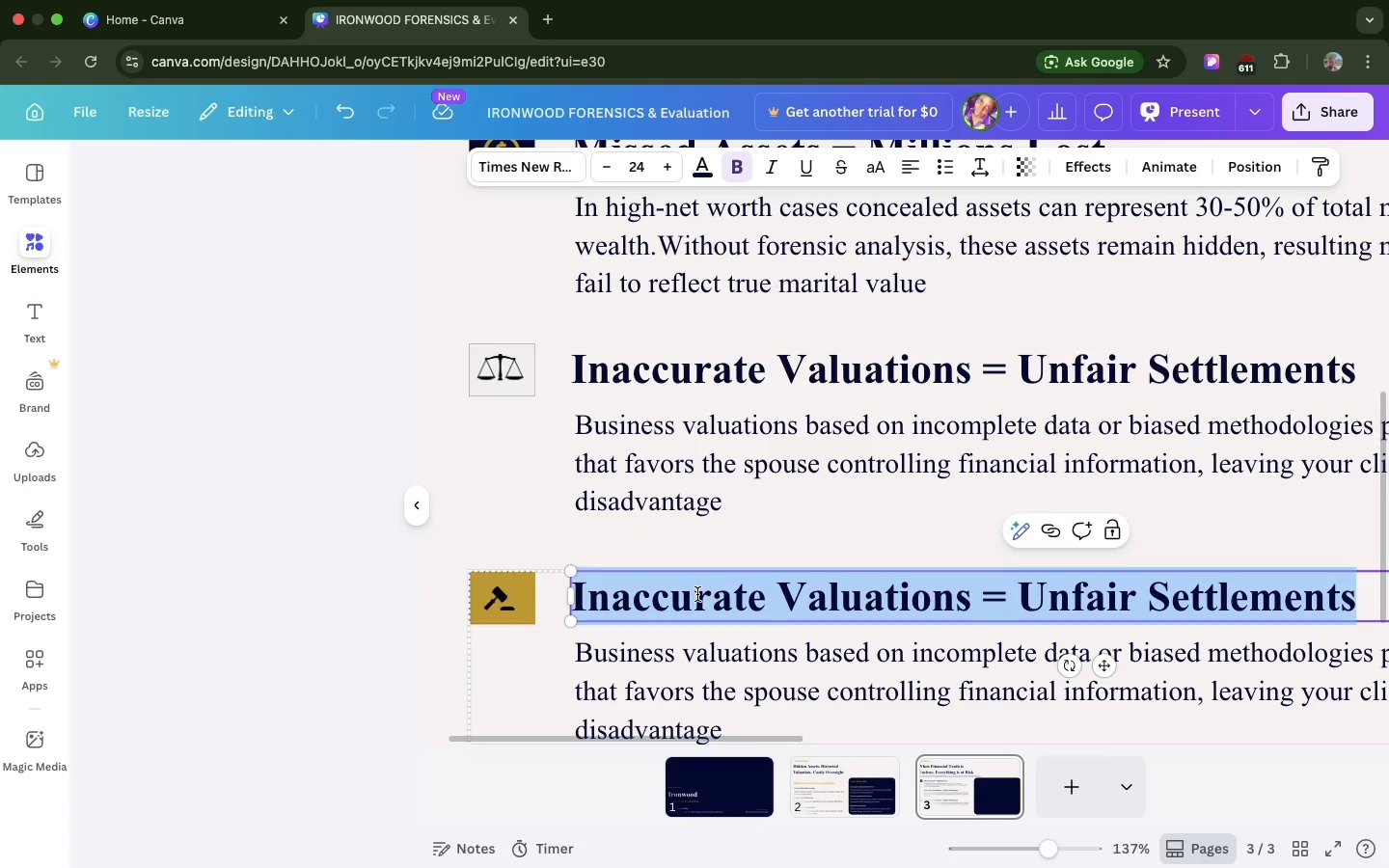 
triple_click([697, 594])
 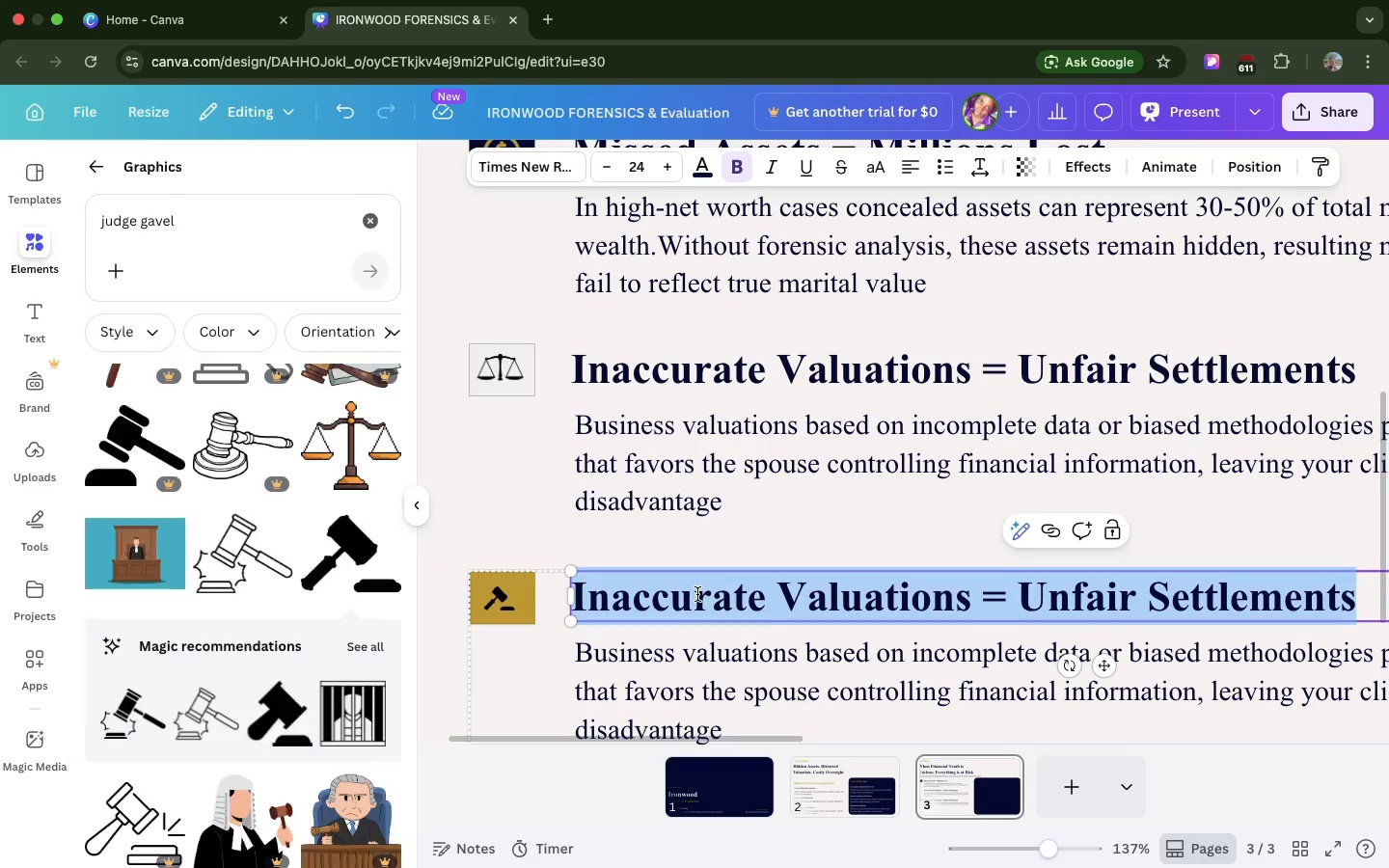 
triple_click([697, 594])
 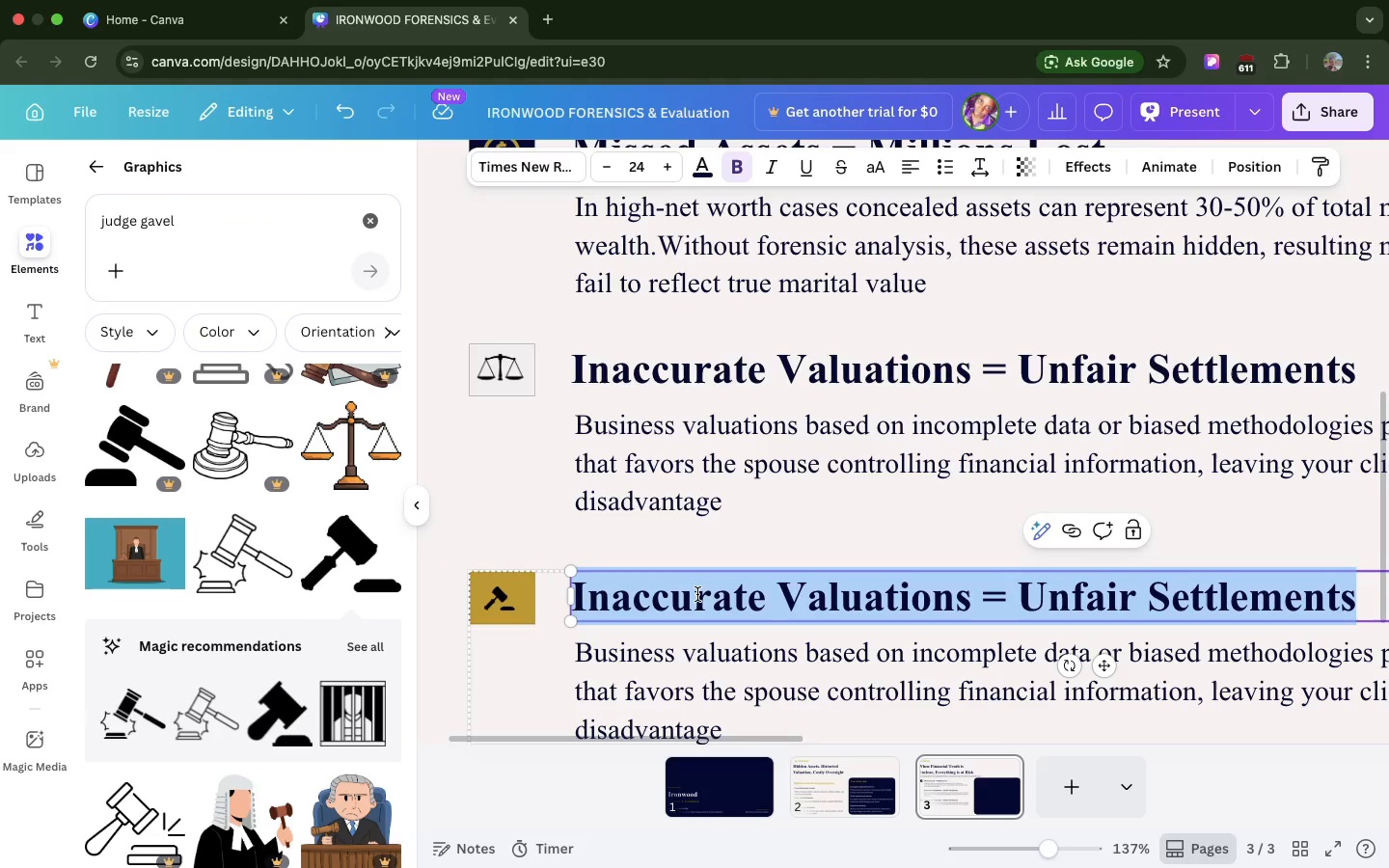 
type(No Forensic Backing = Vulnerable Arguments)
 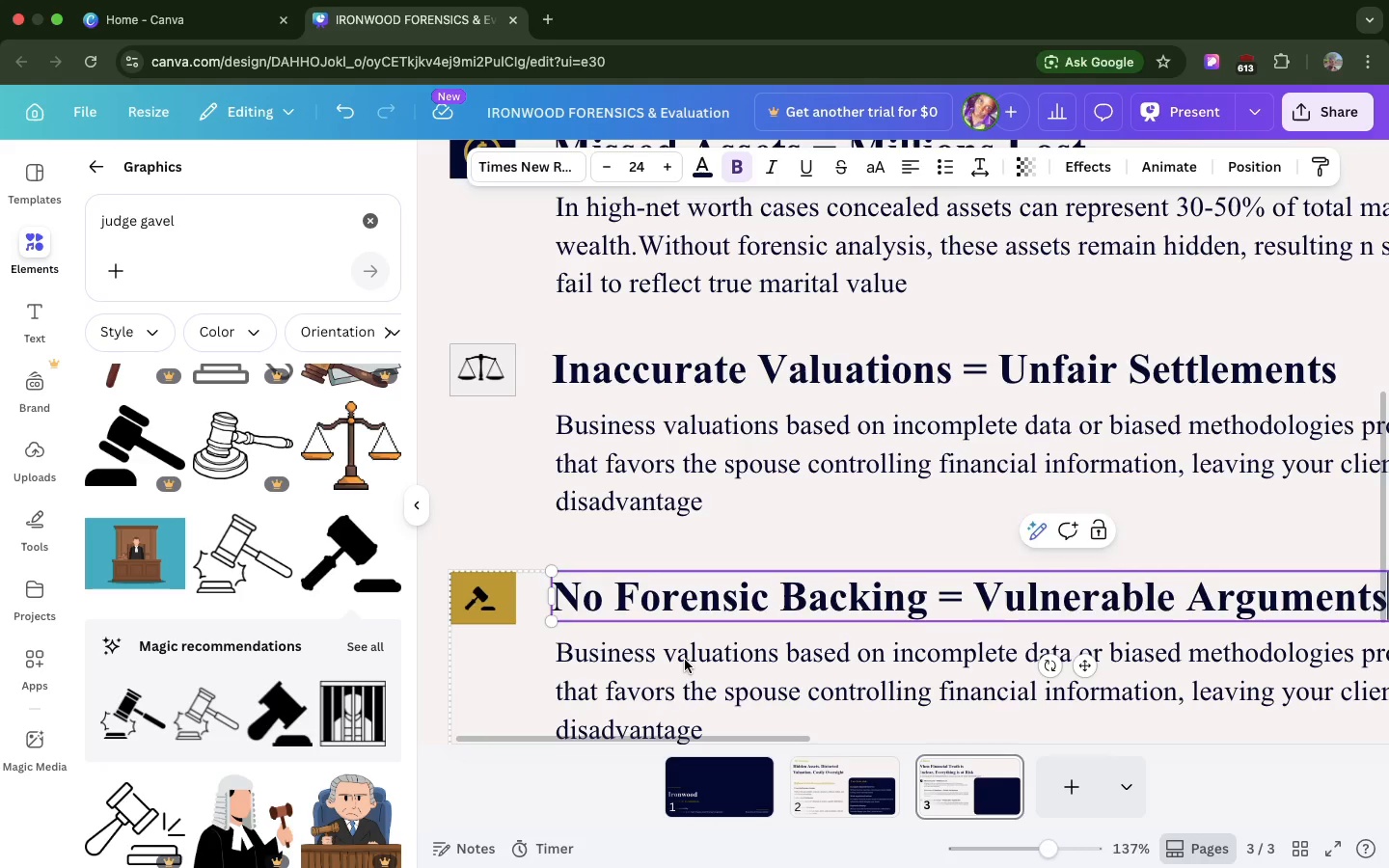 
double_click([685, 660])
 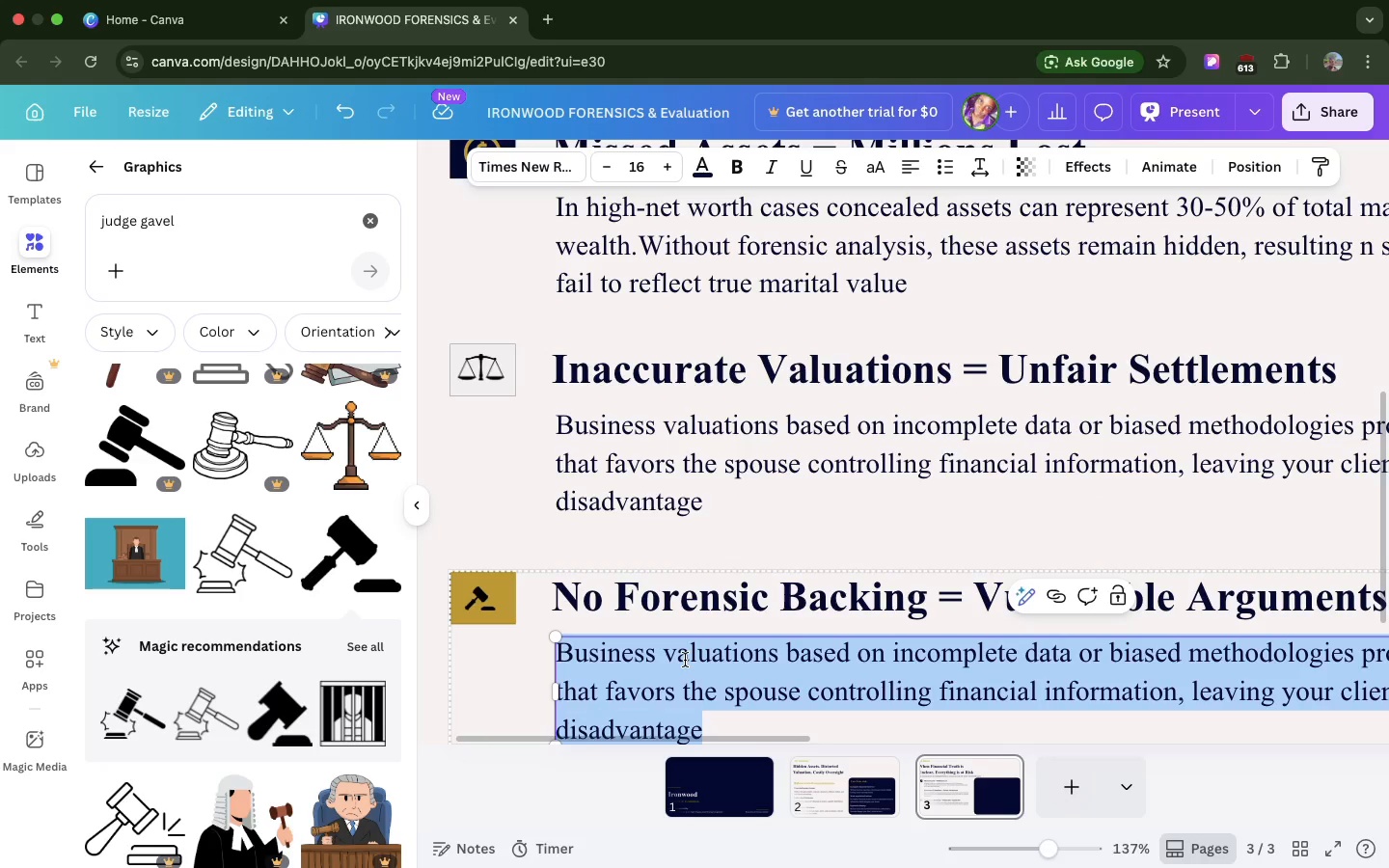 
triple_click([685, 660])
 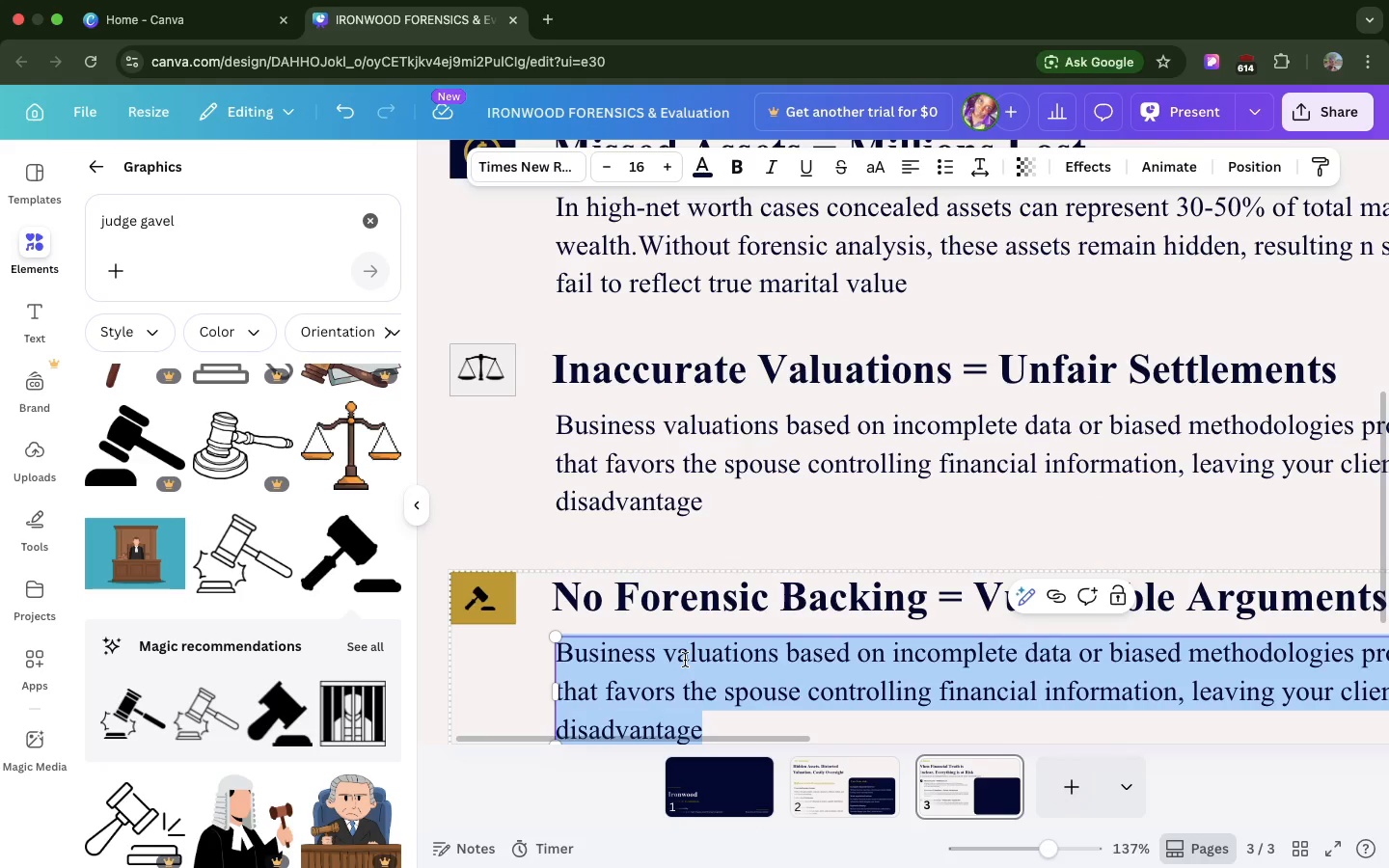 
type(Without defense)
 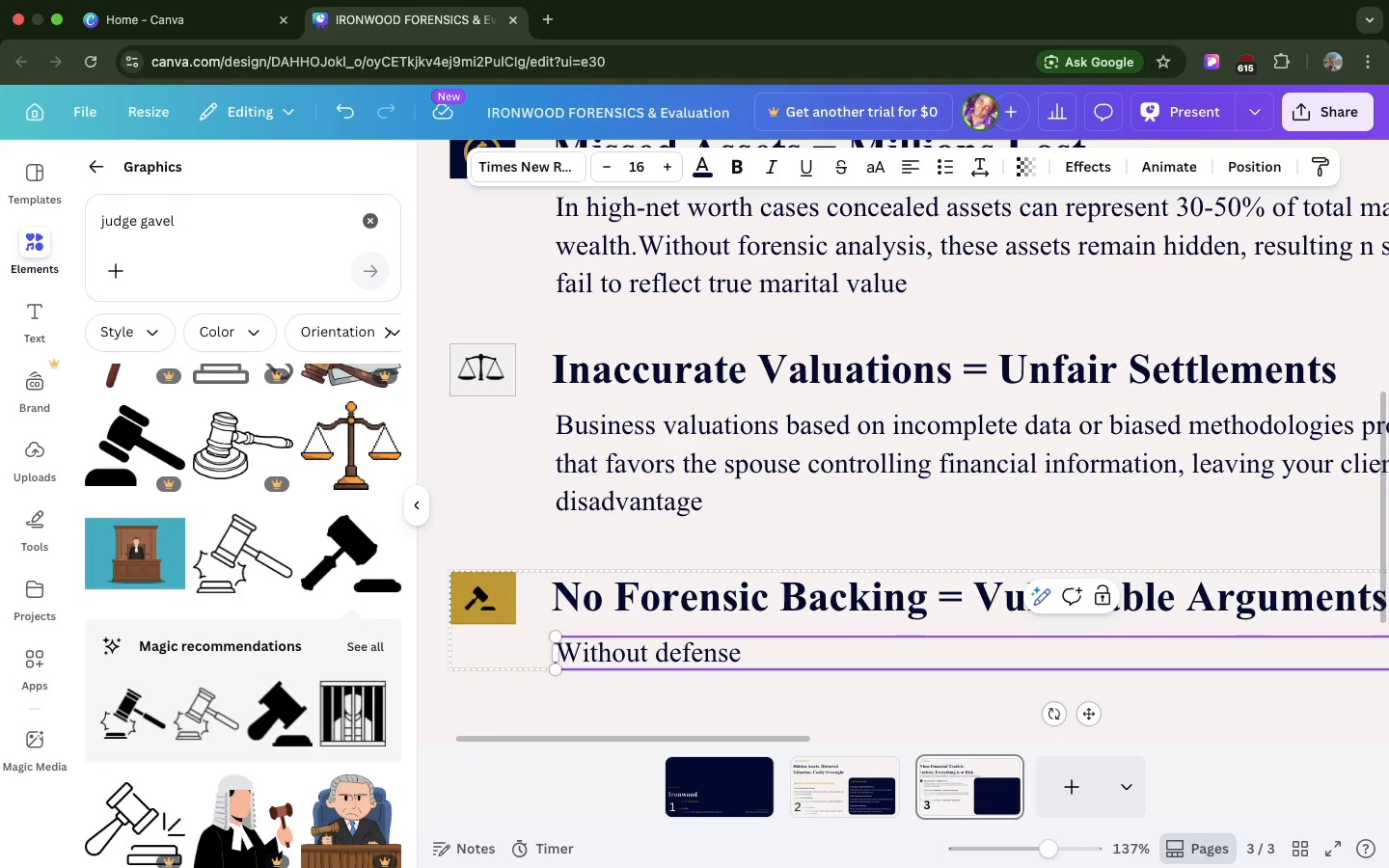 
type(i)
key(Backspace)
key(Backspace)
type(ible forensic analysis, legal arguments lack the envidentary foundation needed to withstand scrutinity, weakening )
 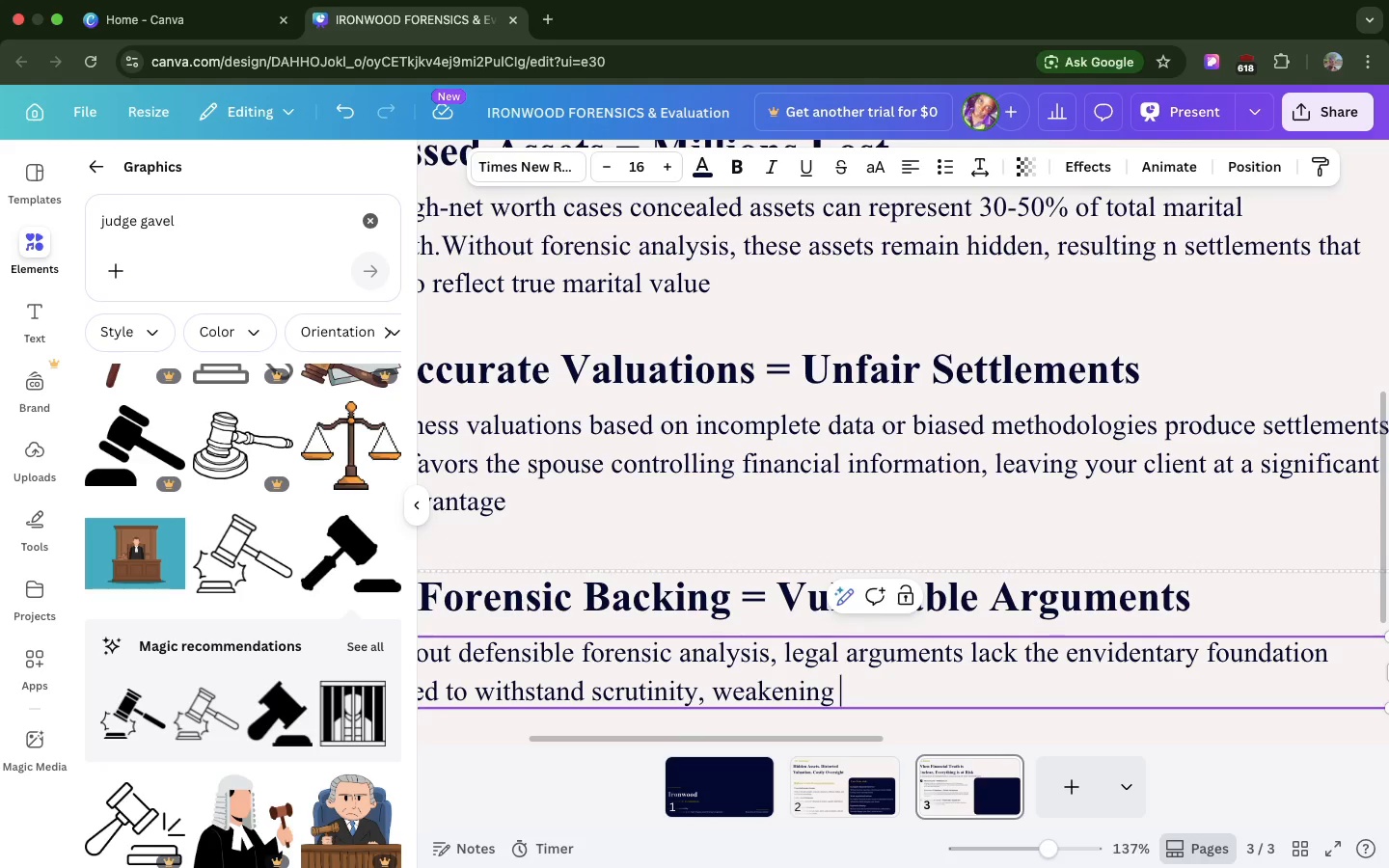 
wait(6.42)
 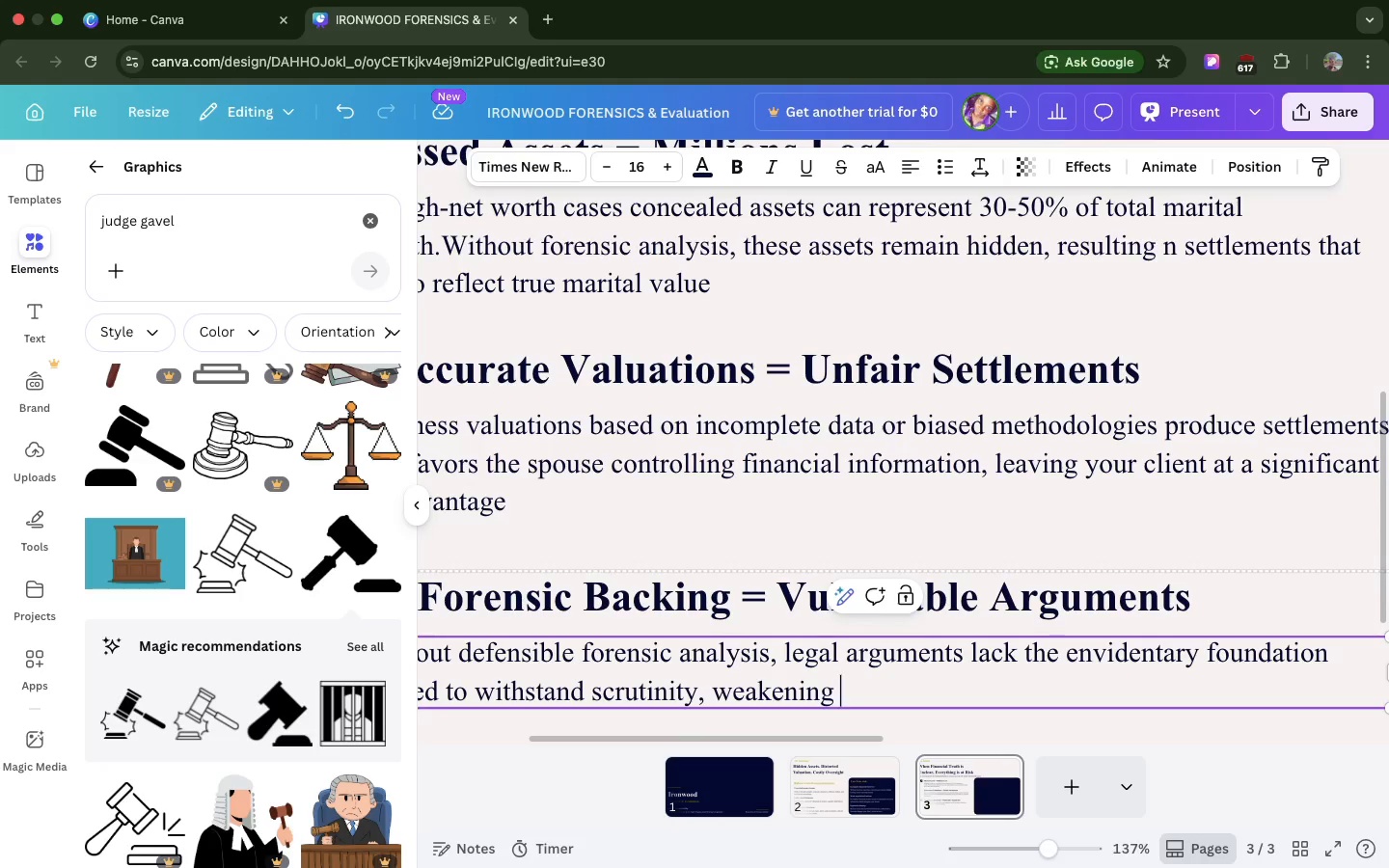 
type( your position in negotiations and court proceedings)
 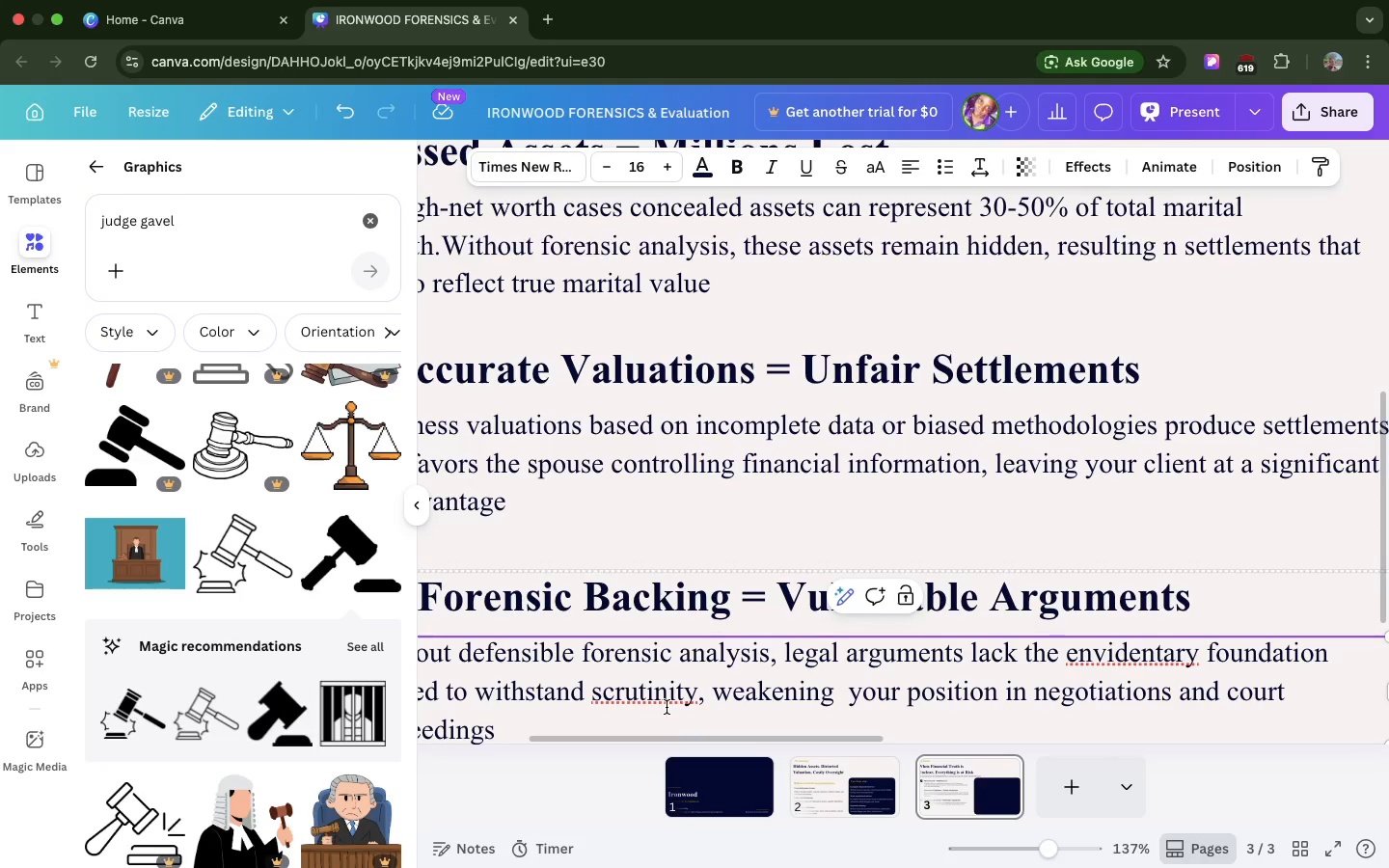 
left_click([667, 707])
 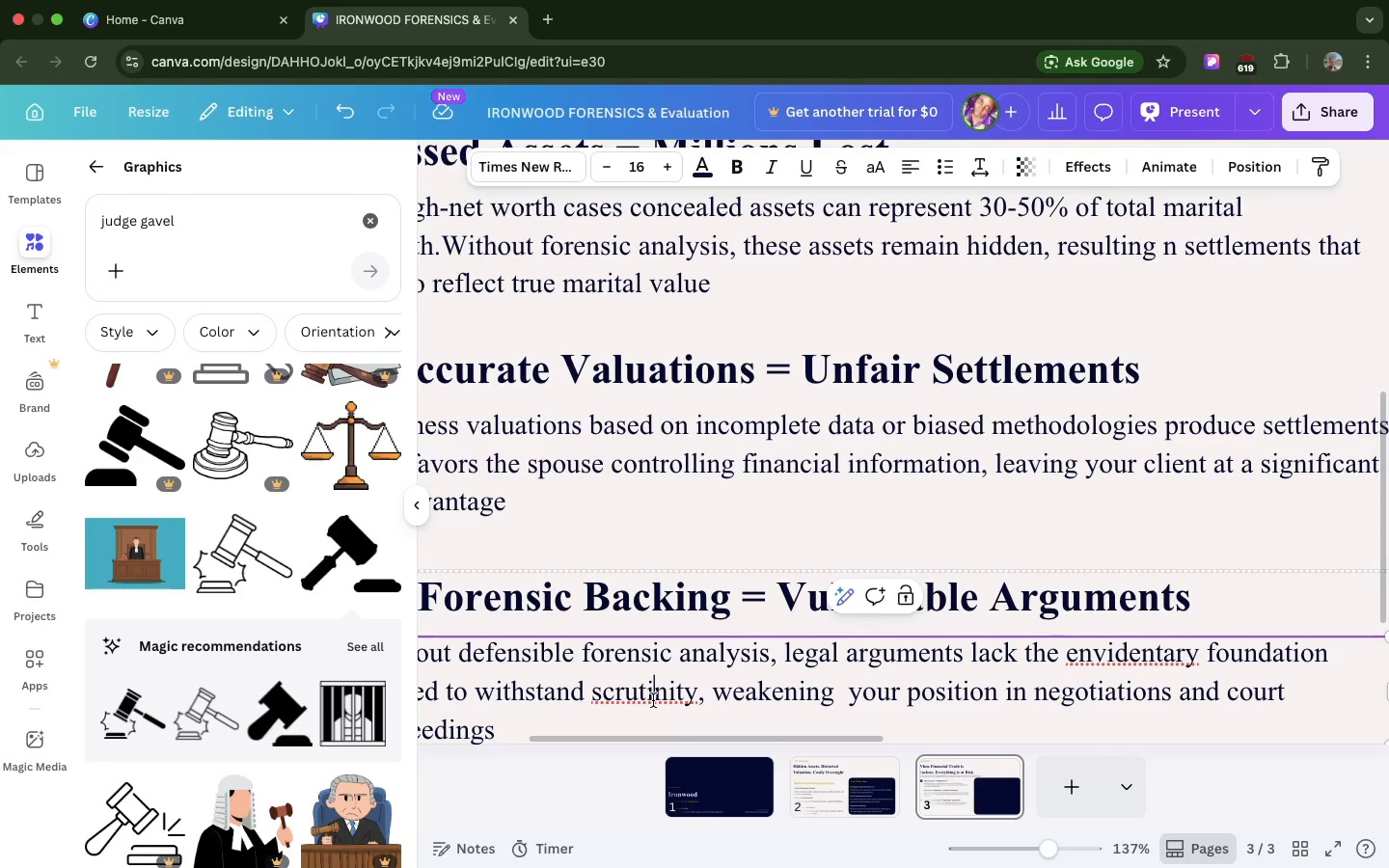 
left_click([653, 700])
 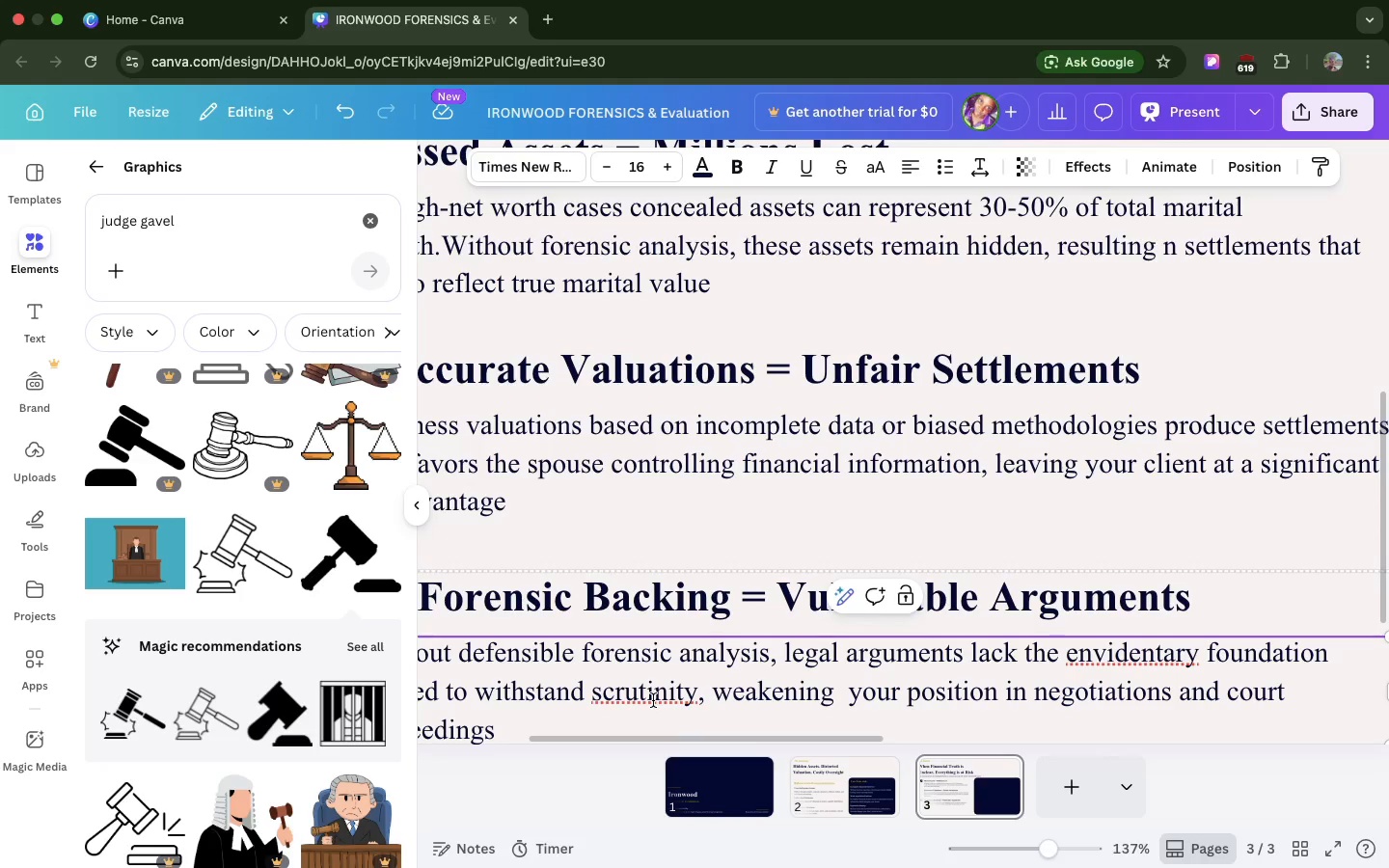 
left_click([653, 700])
 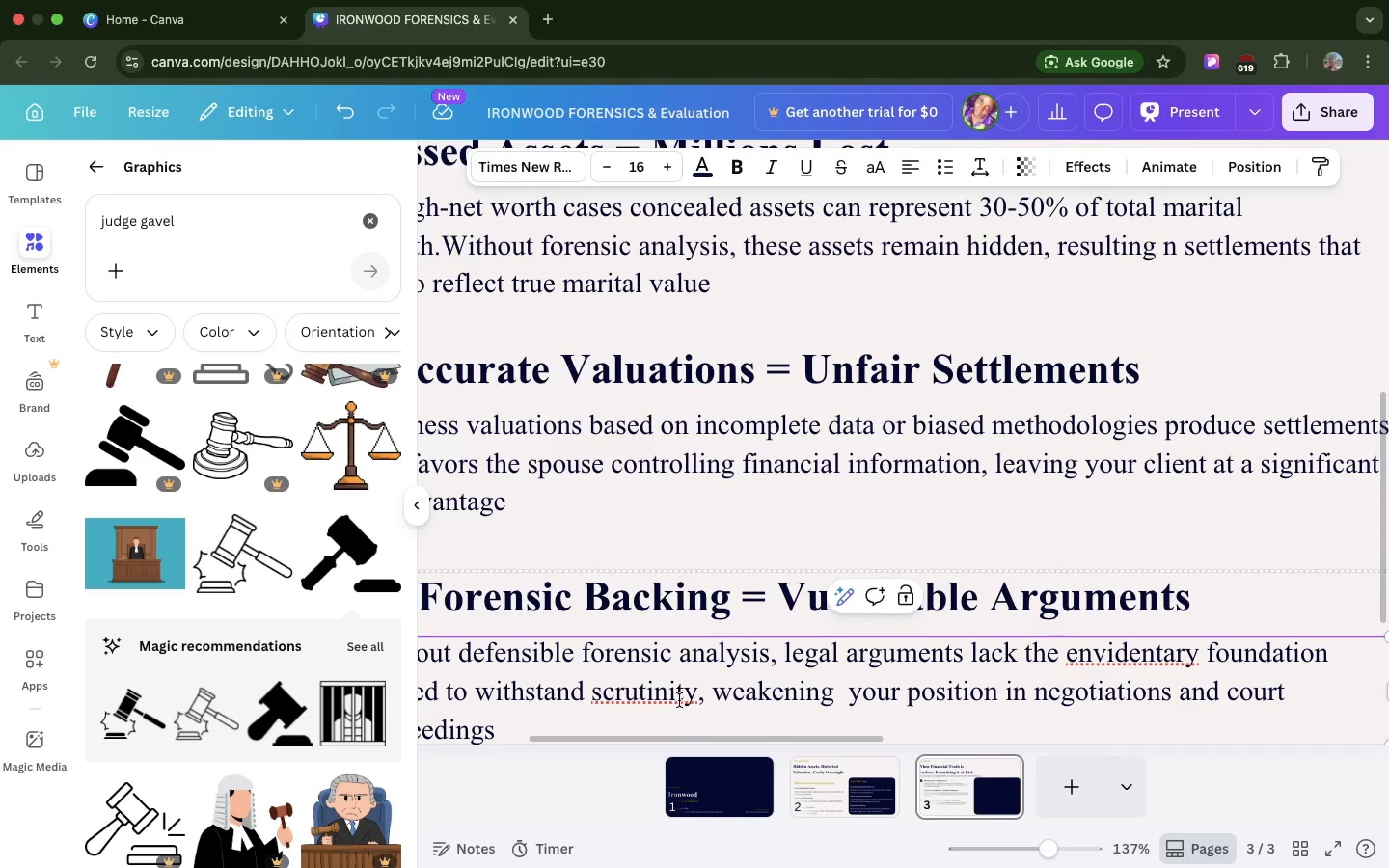 
left_click([683, 698])
 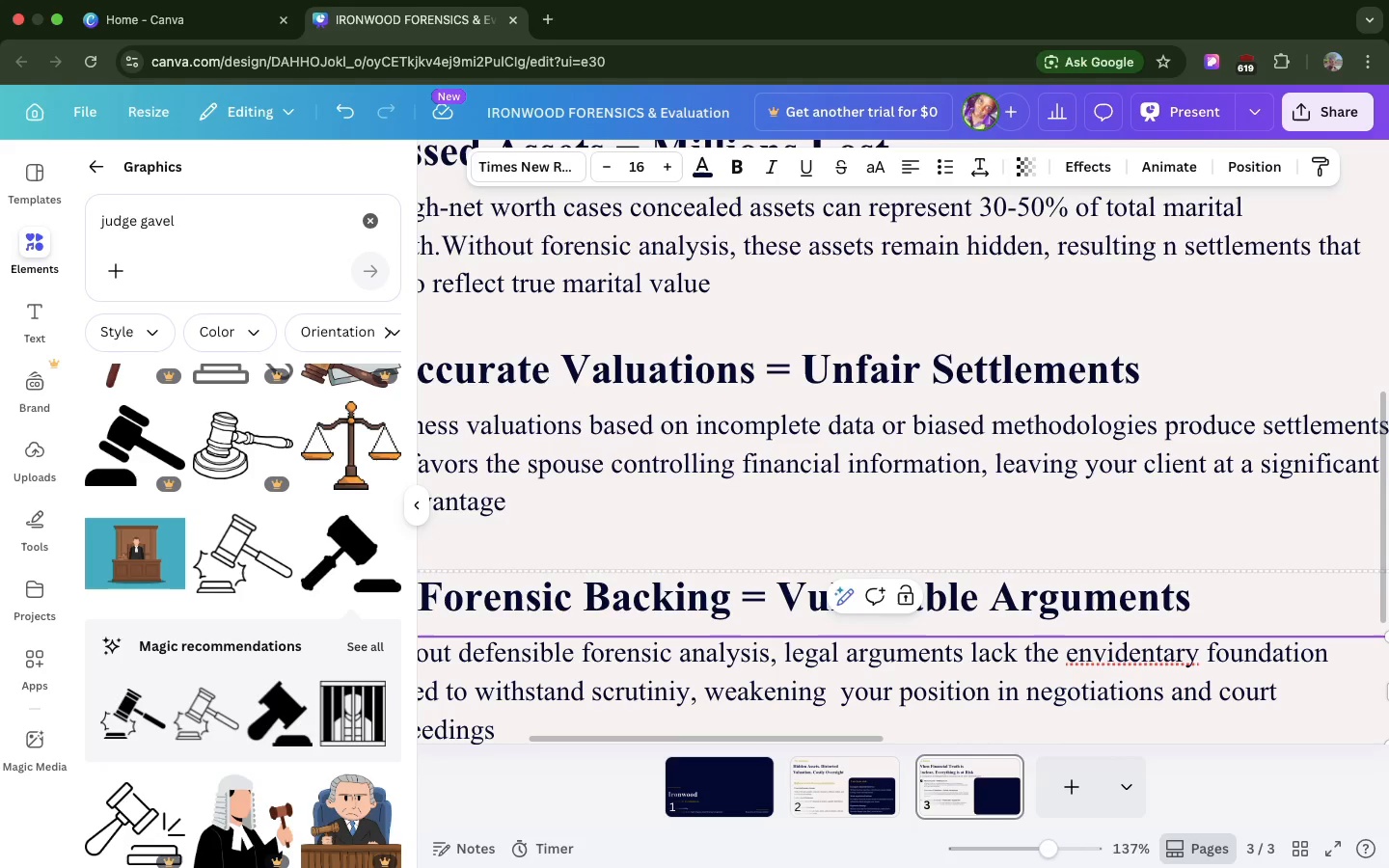 
key(Backspace)
 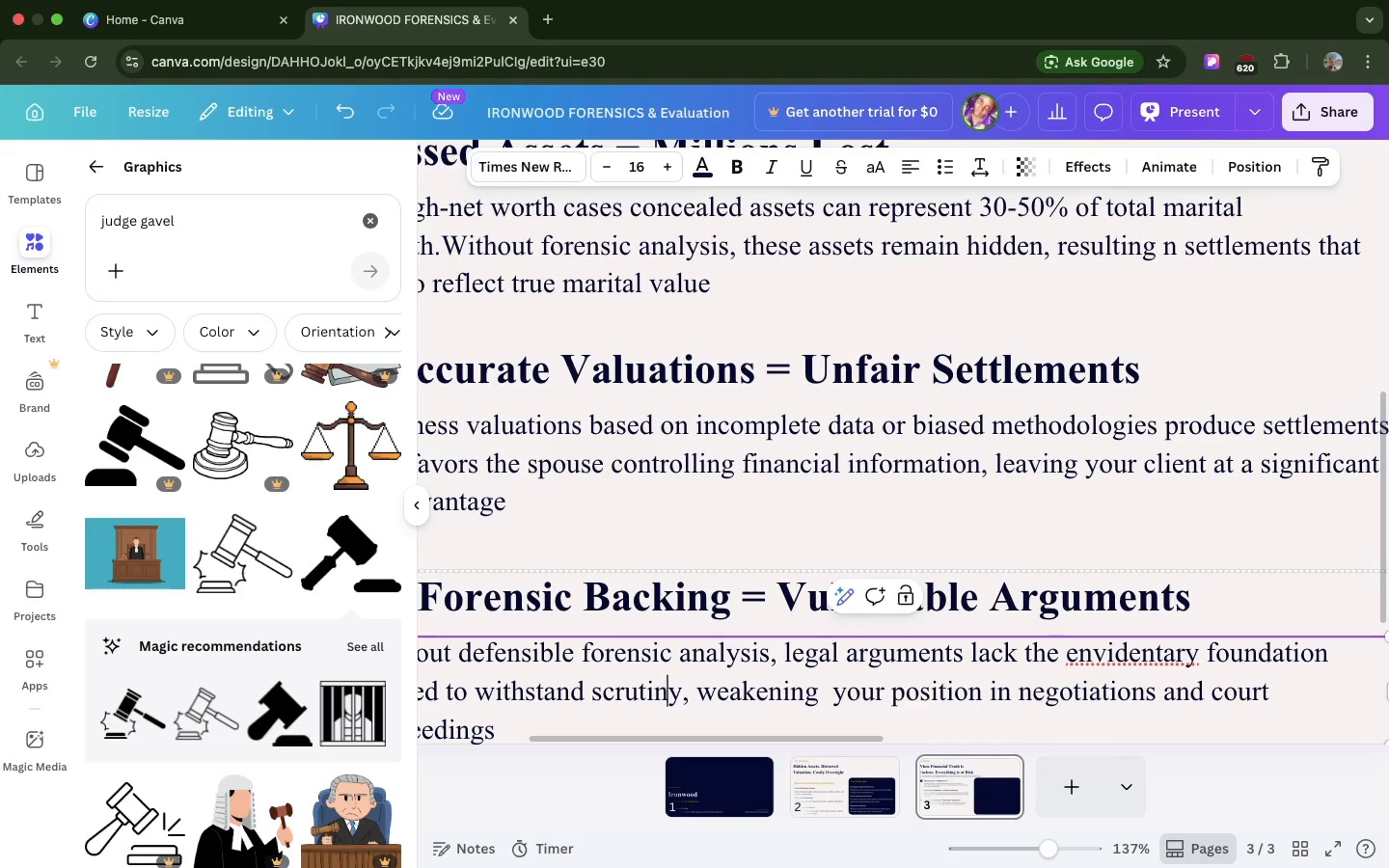 
key(Backspace)
 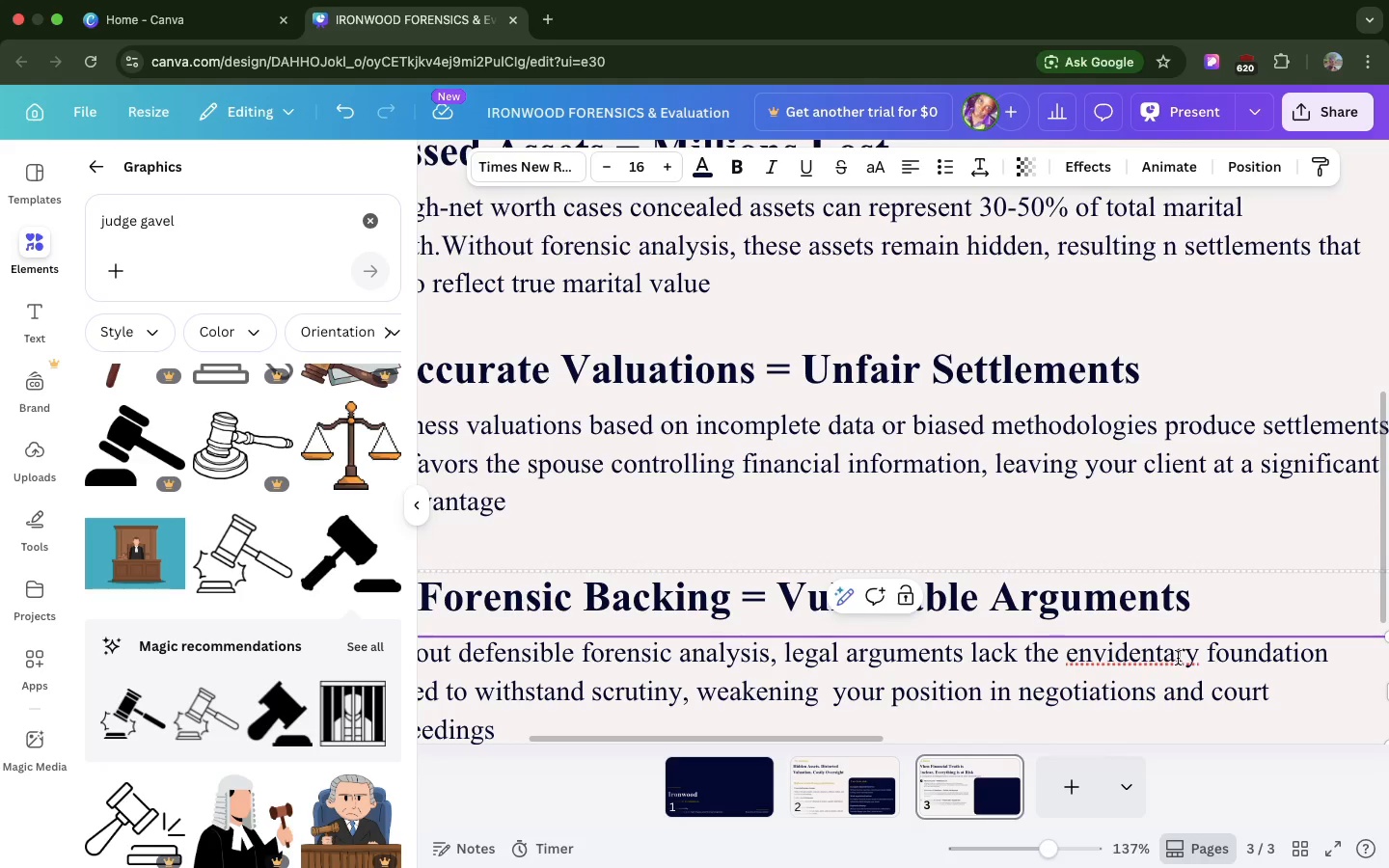 
left_click([1170, 655])
 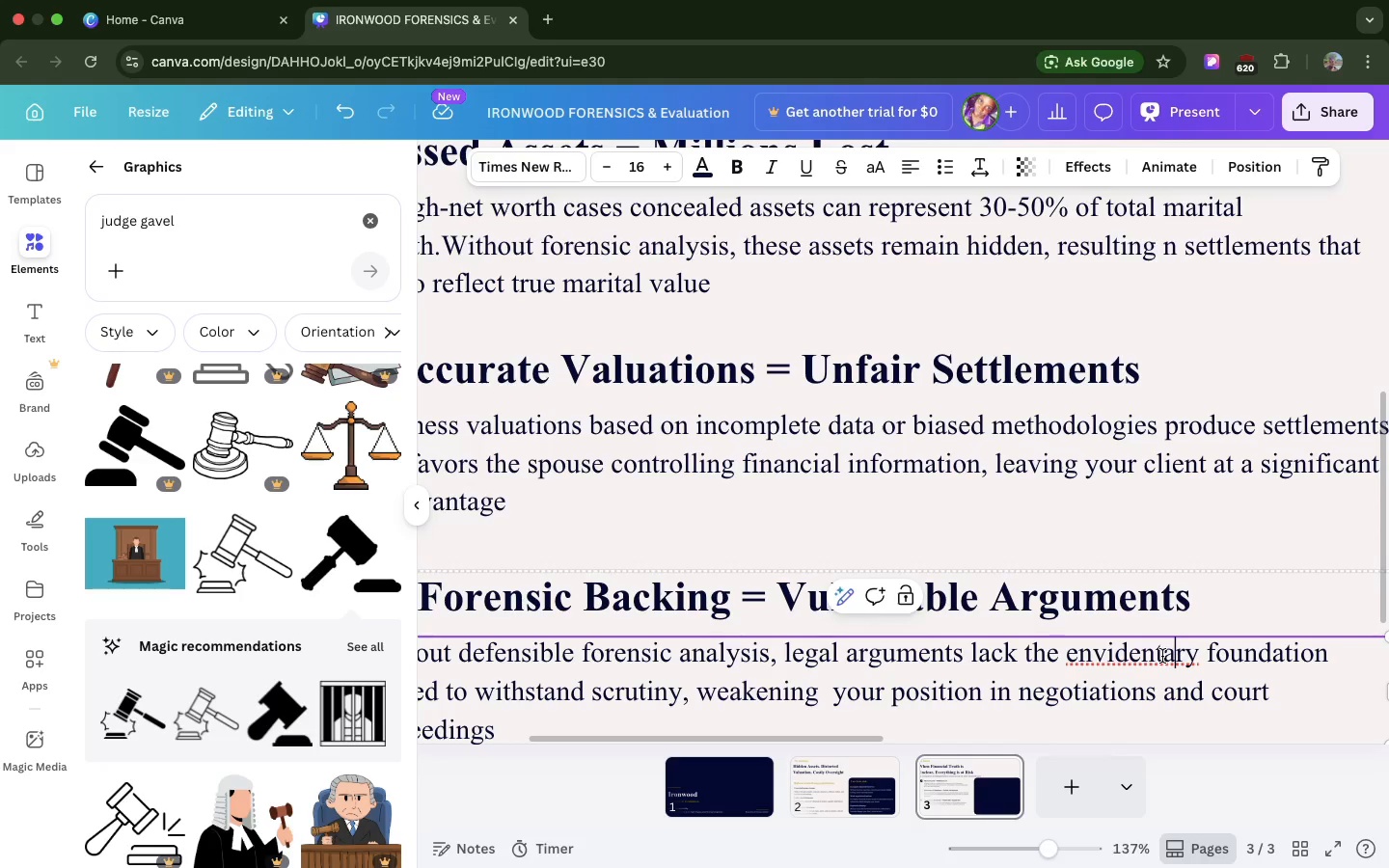 
left_click([1162, 656])
 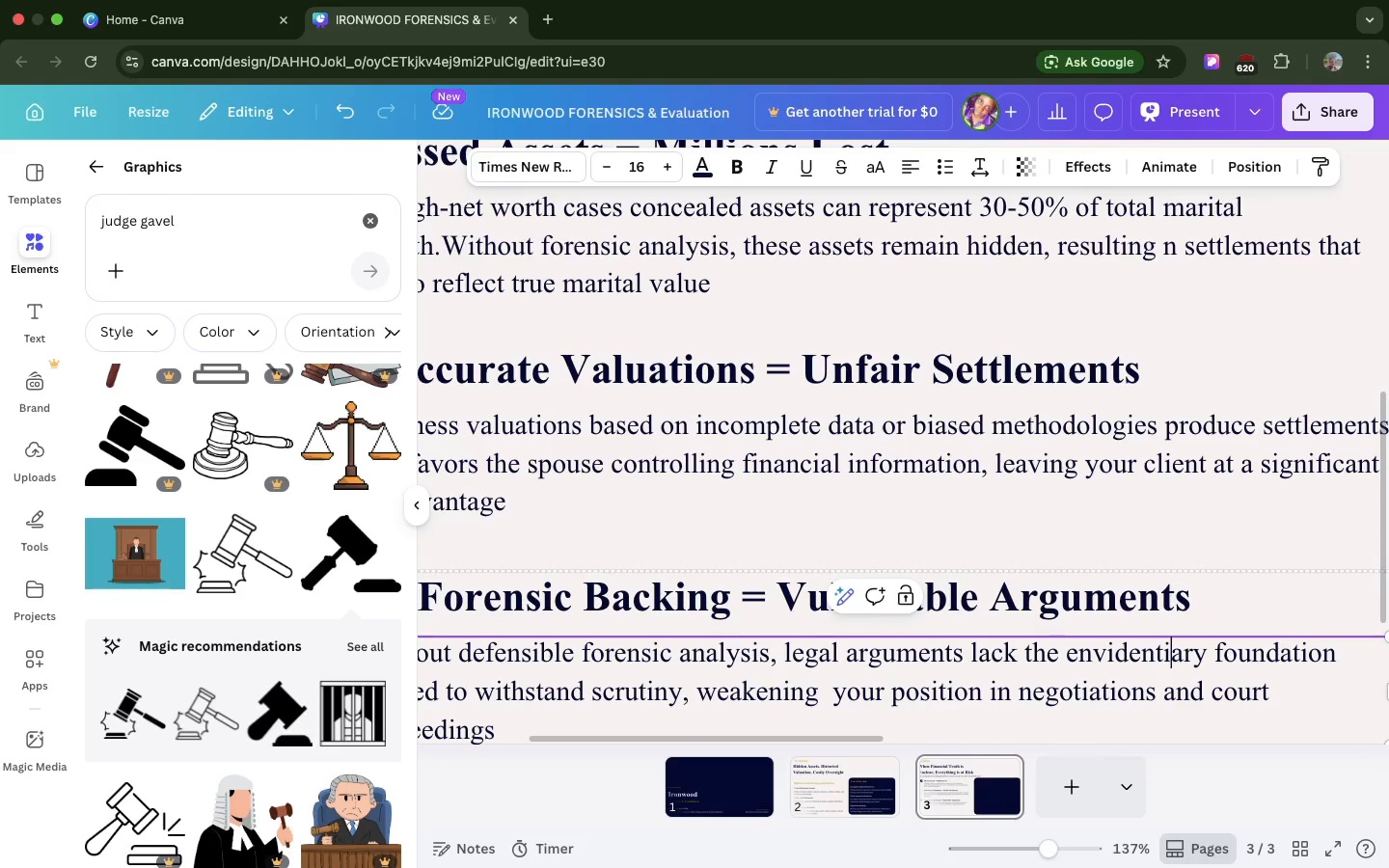 
key(I)
 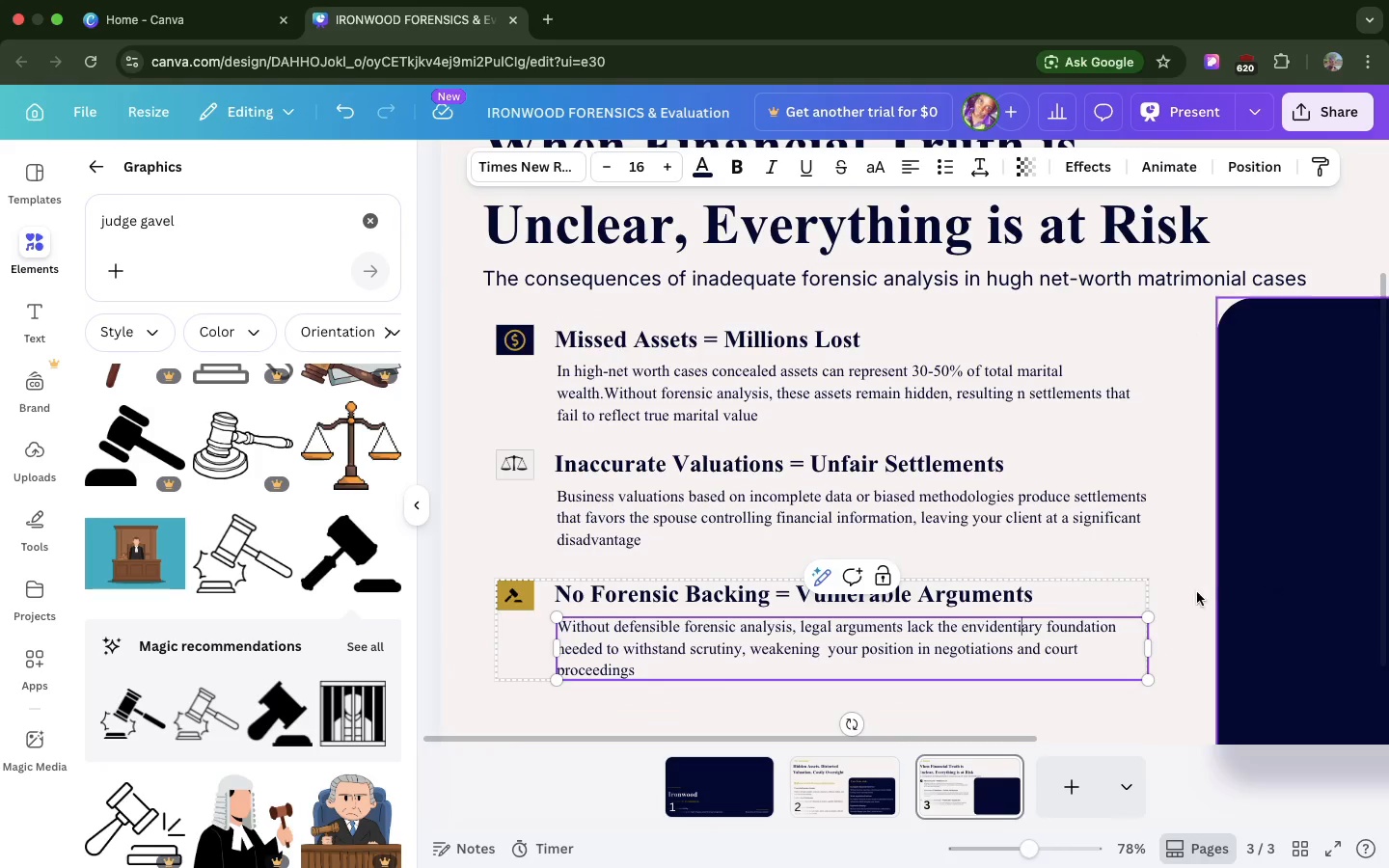 
left_click([1128, 586])
 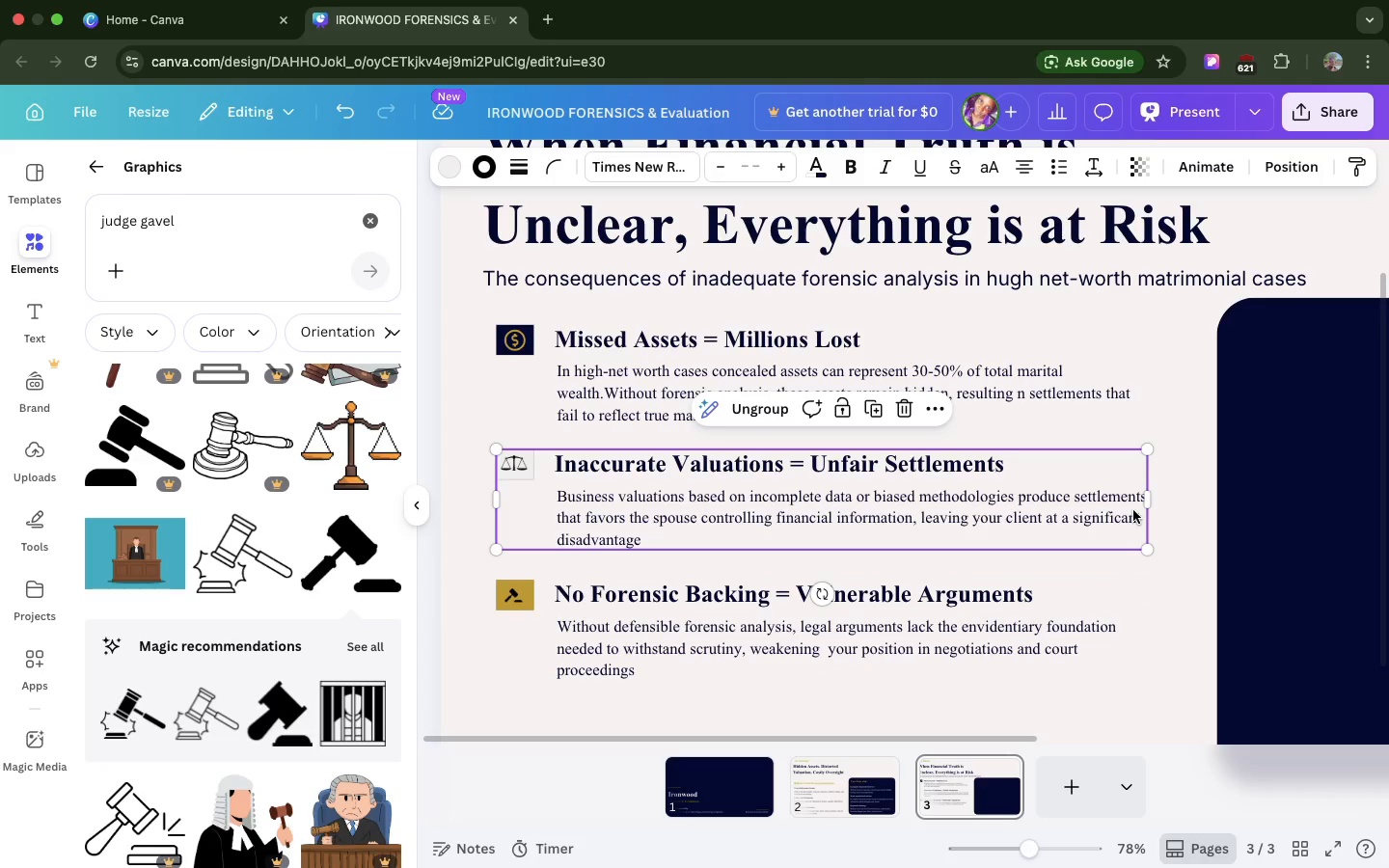 
left_click([1133, 510])
 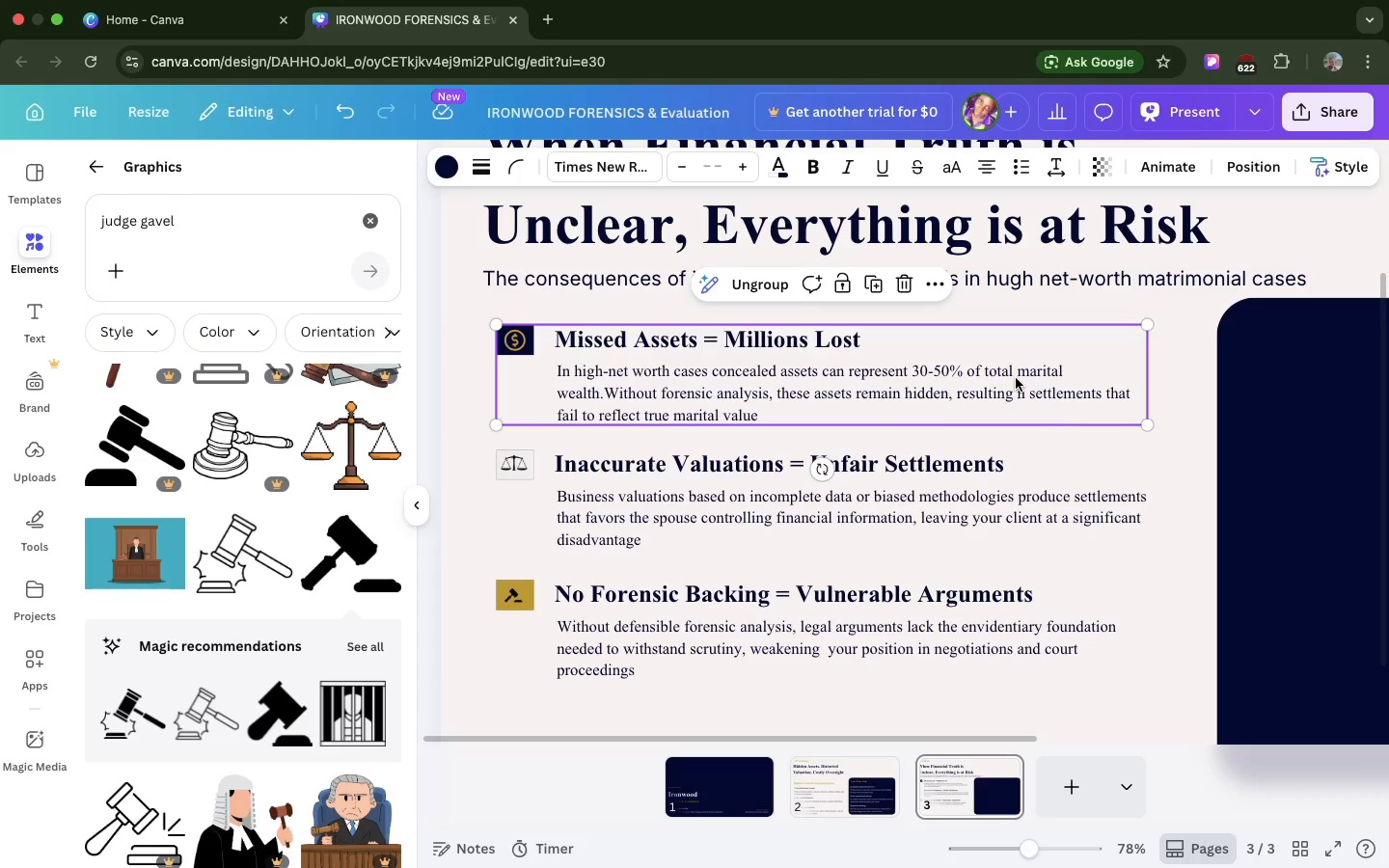 
left_click([1016, 378])
 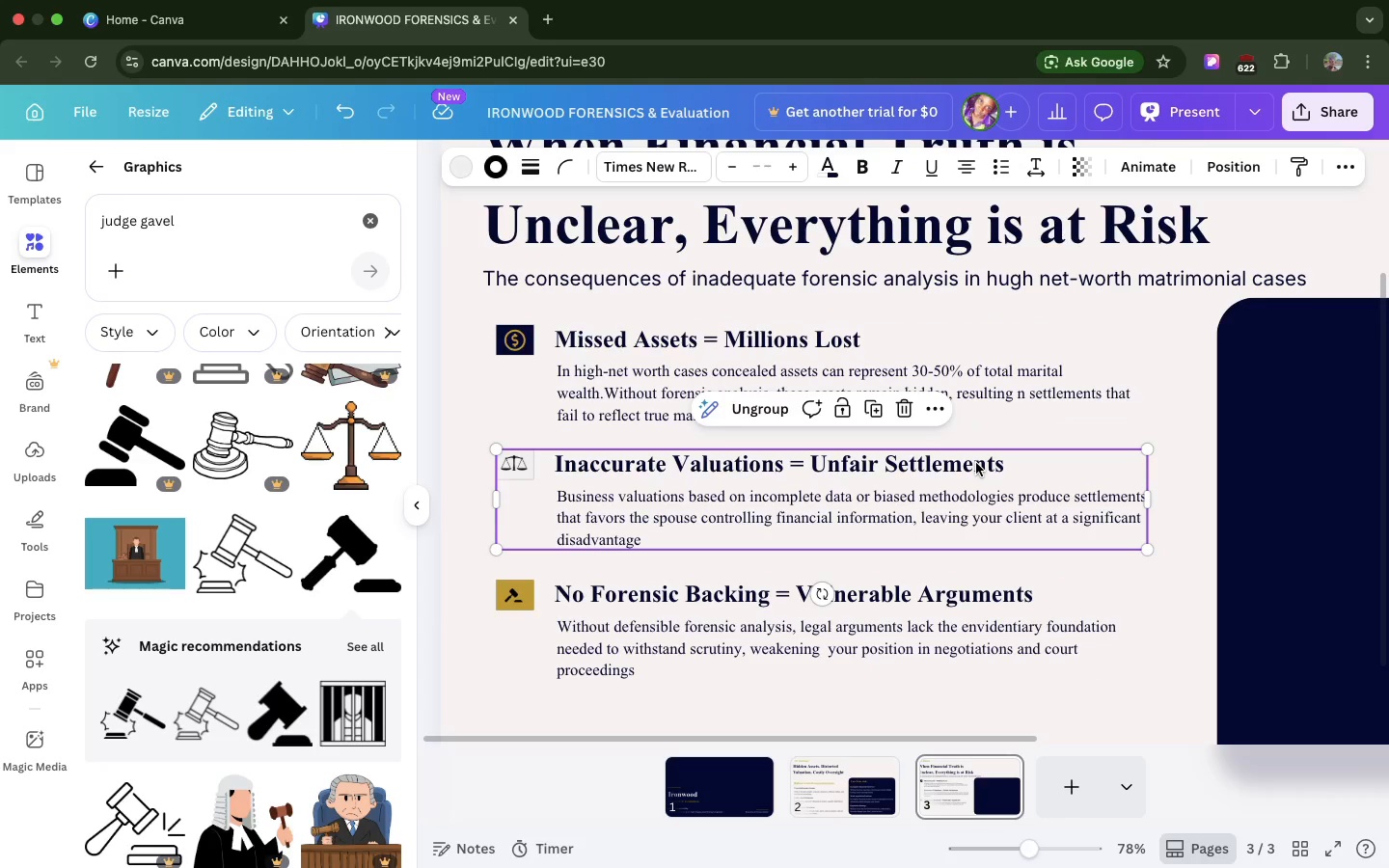 
left_click([976, 463])
 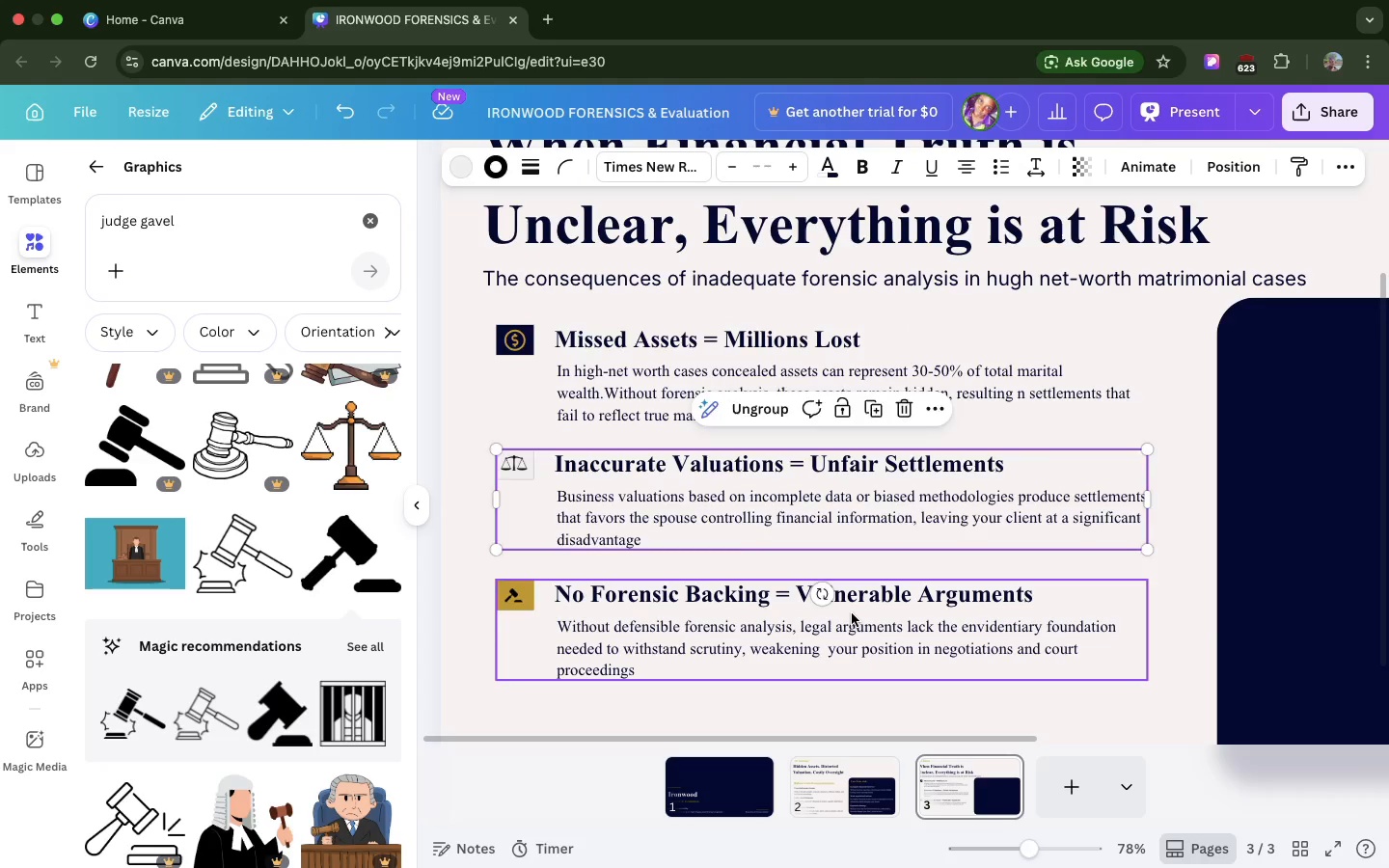 
left_click([852, 613])
 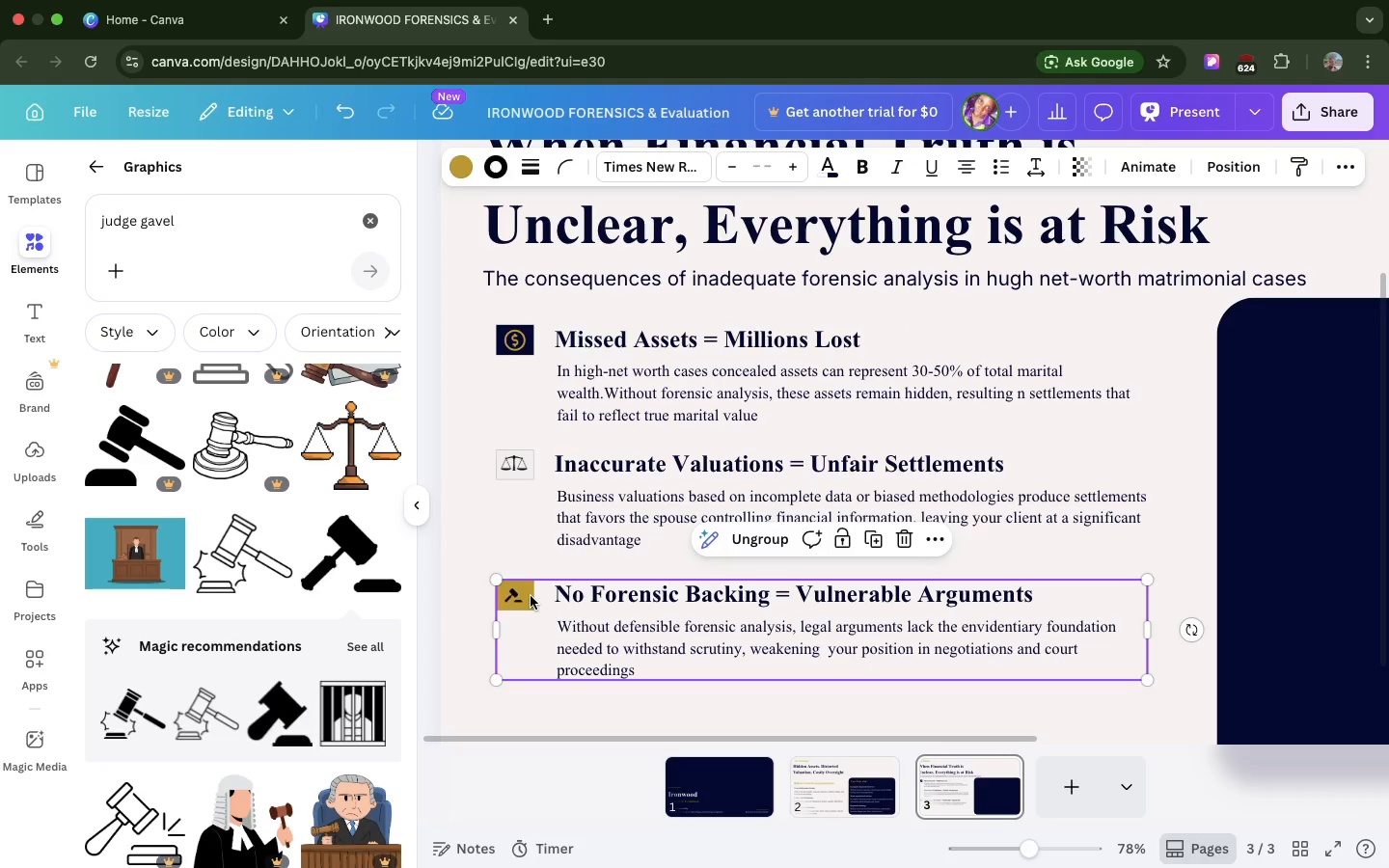 
left_click([531, 596])
 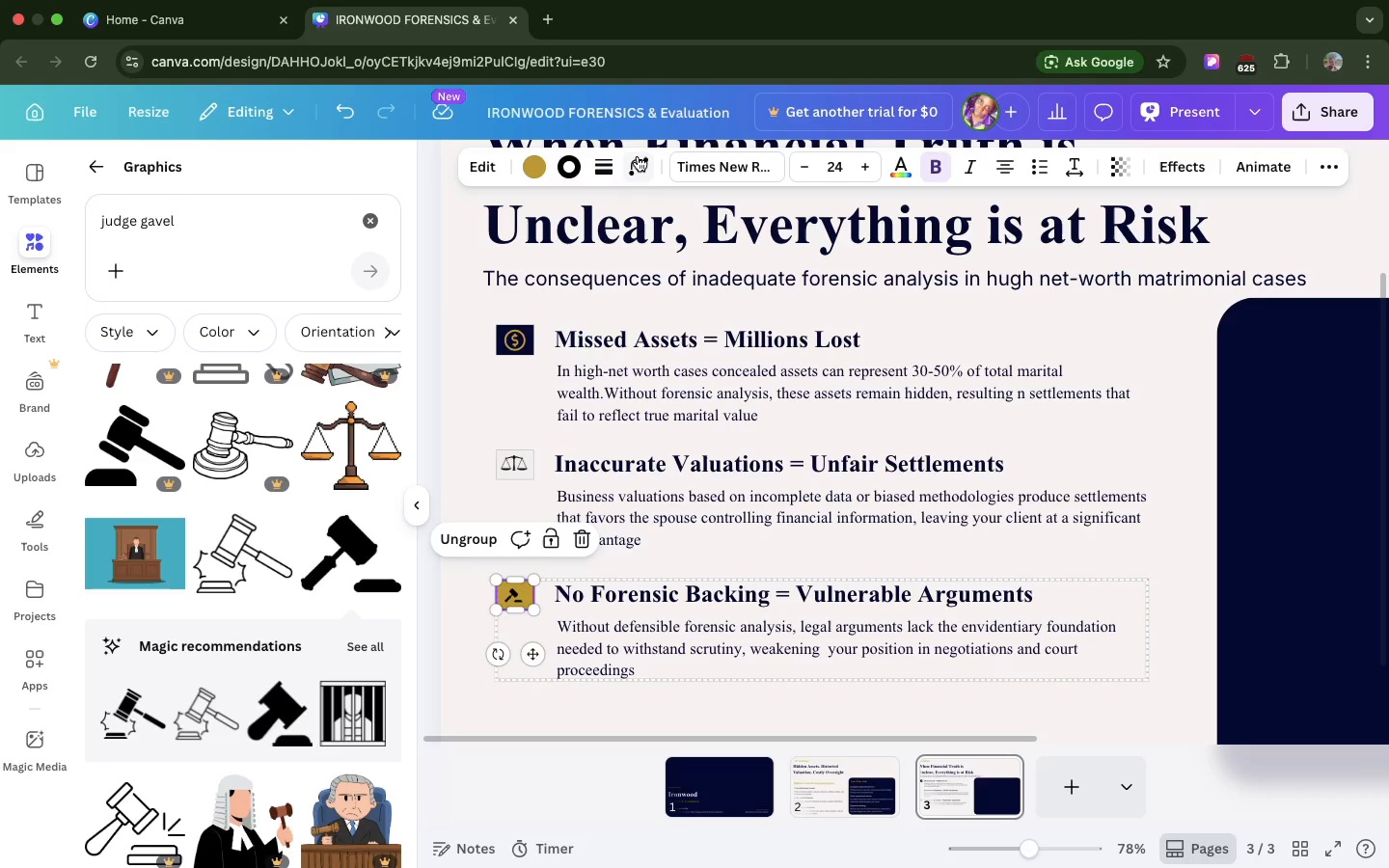 
left_click([638, 156])
 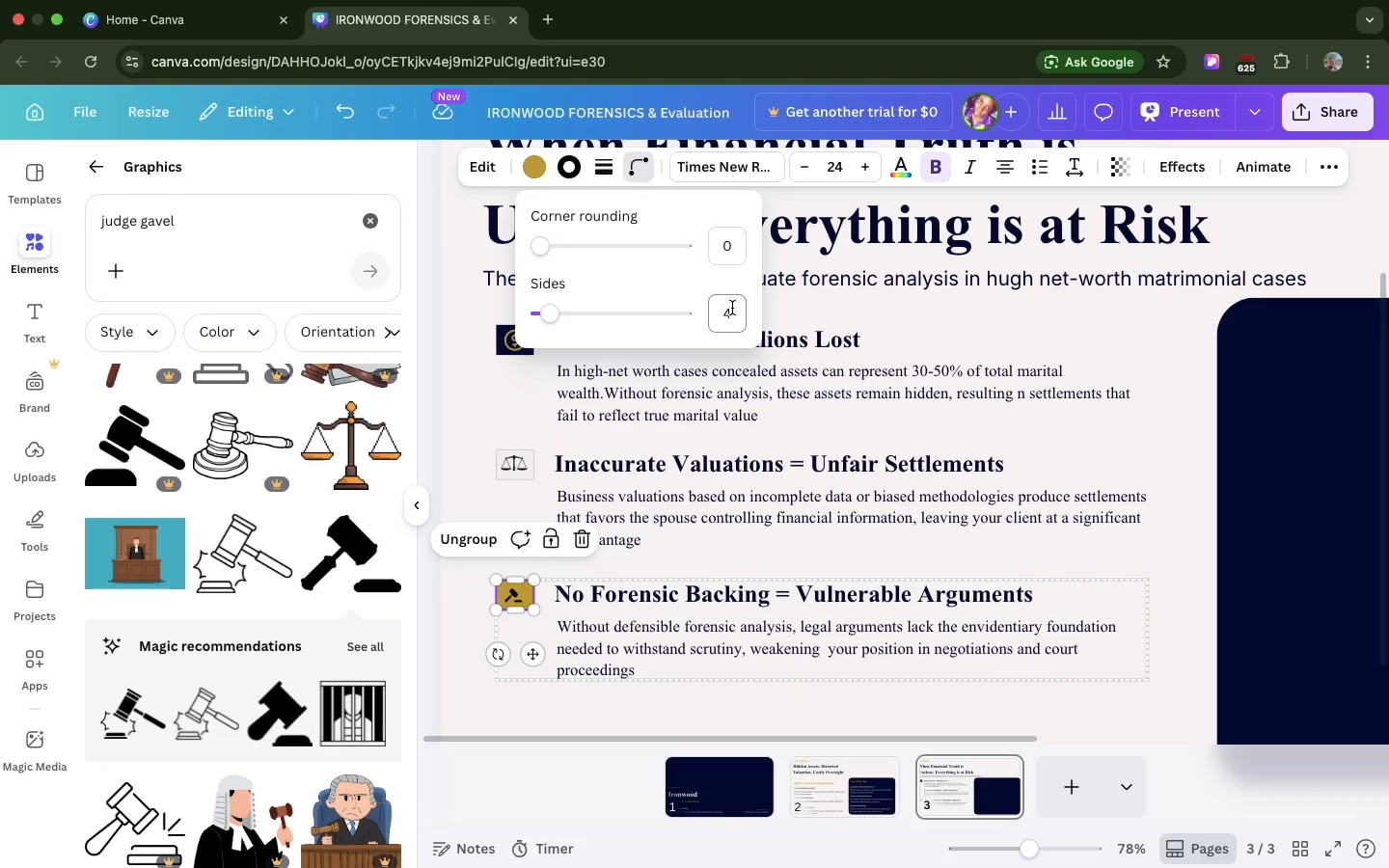 
left_click([732, 308])
 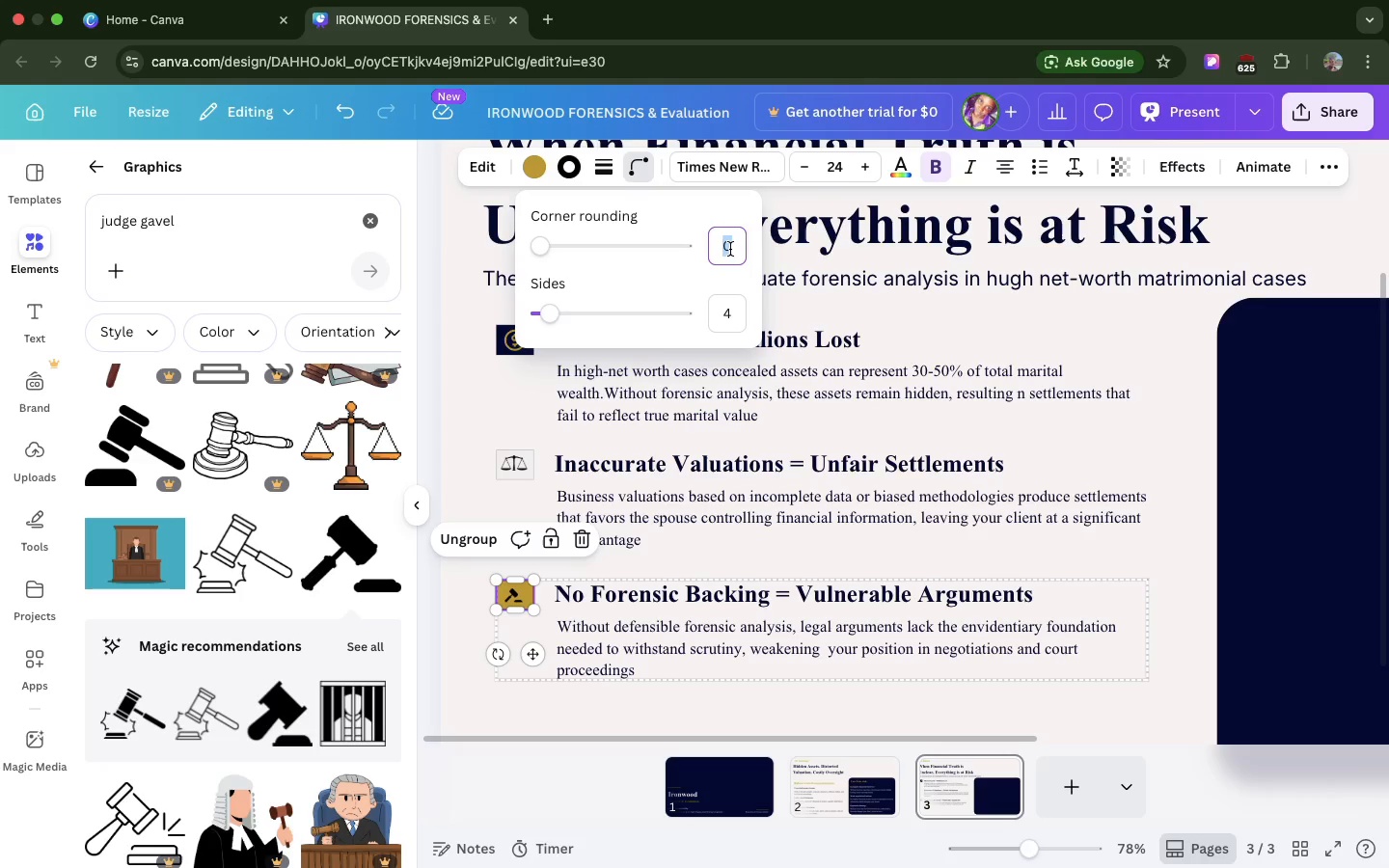 
left_click([730, 249])
 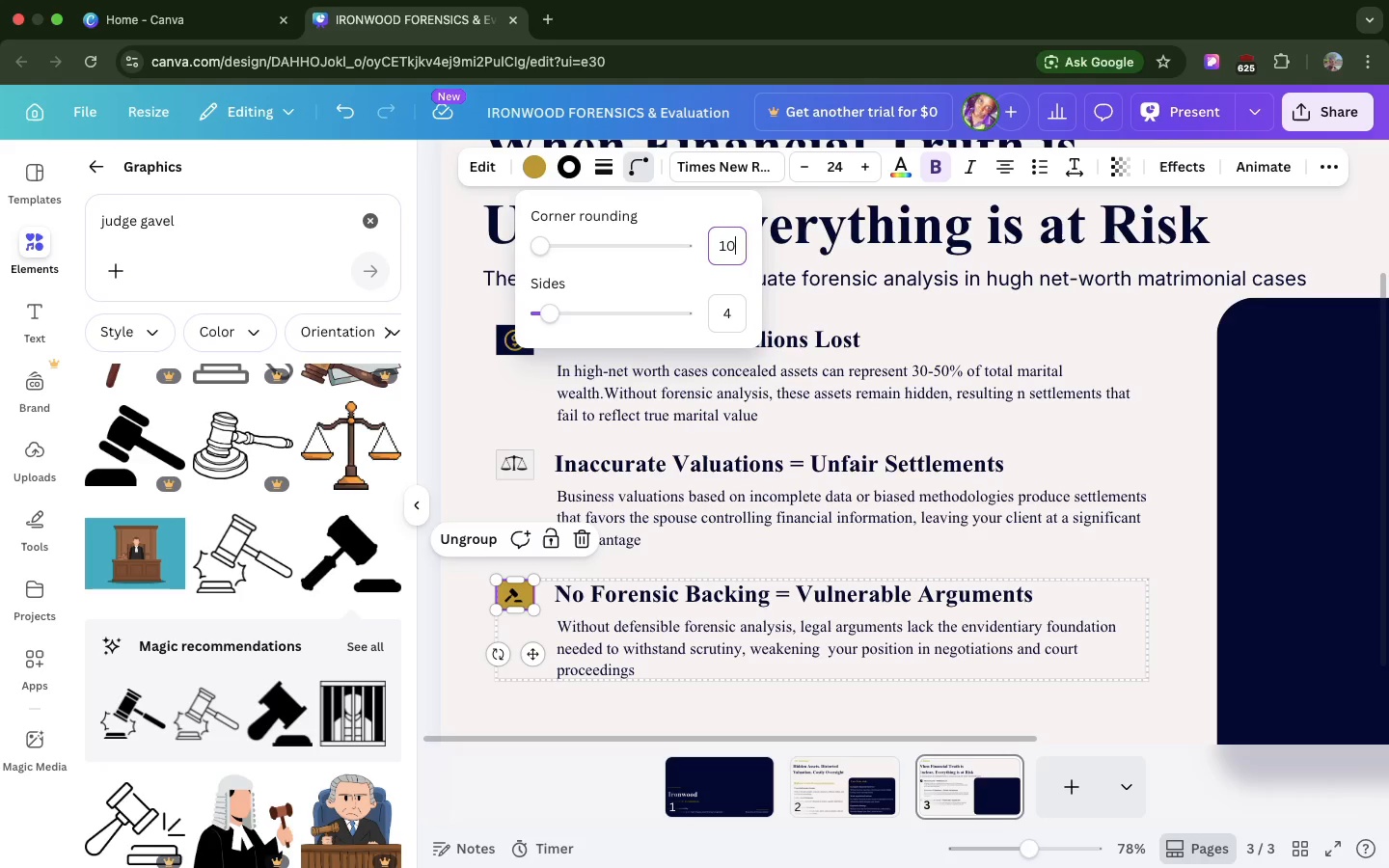 
type(100)
 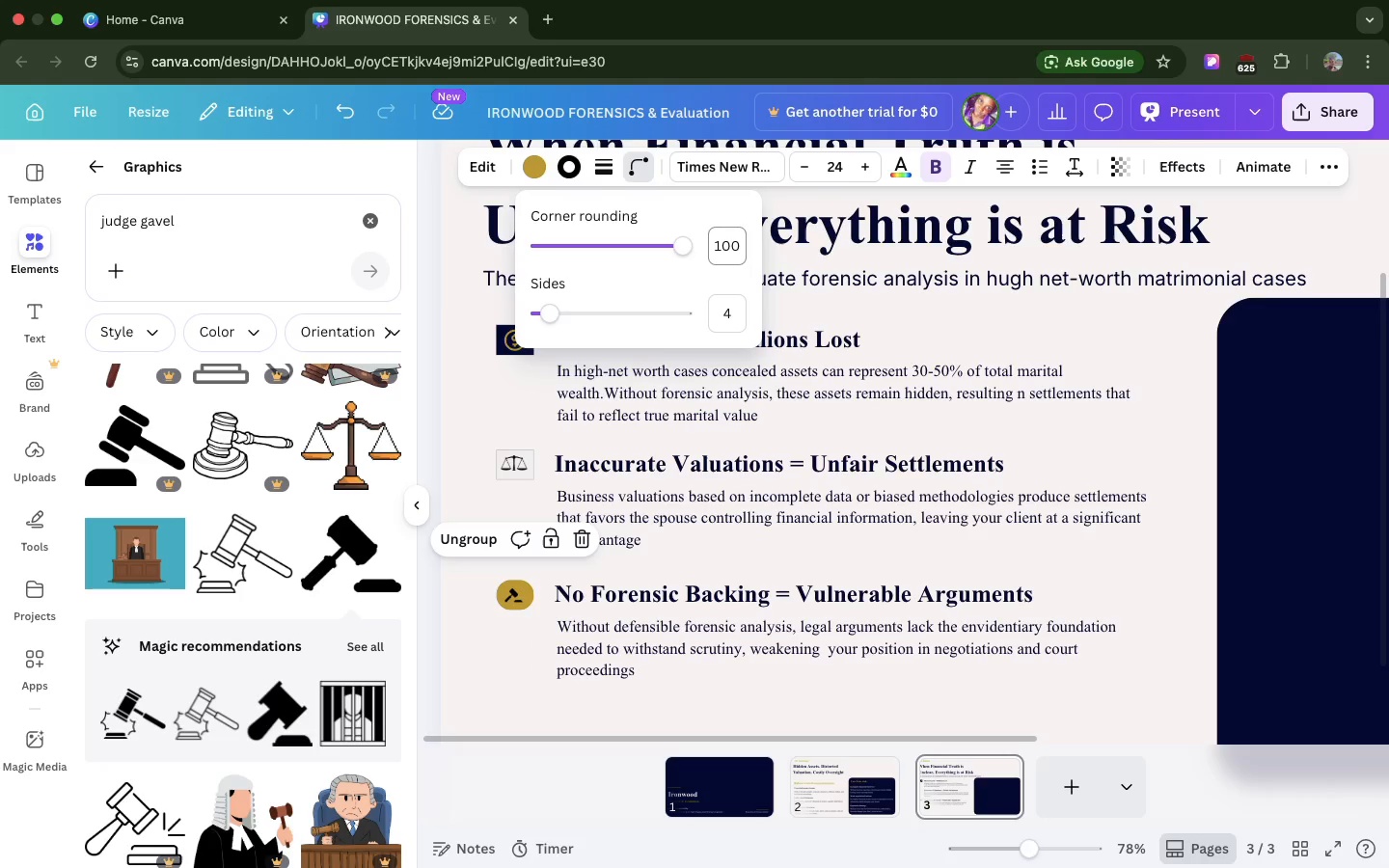 
key(Enter)
 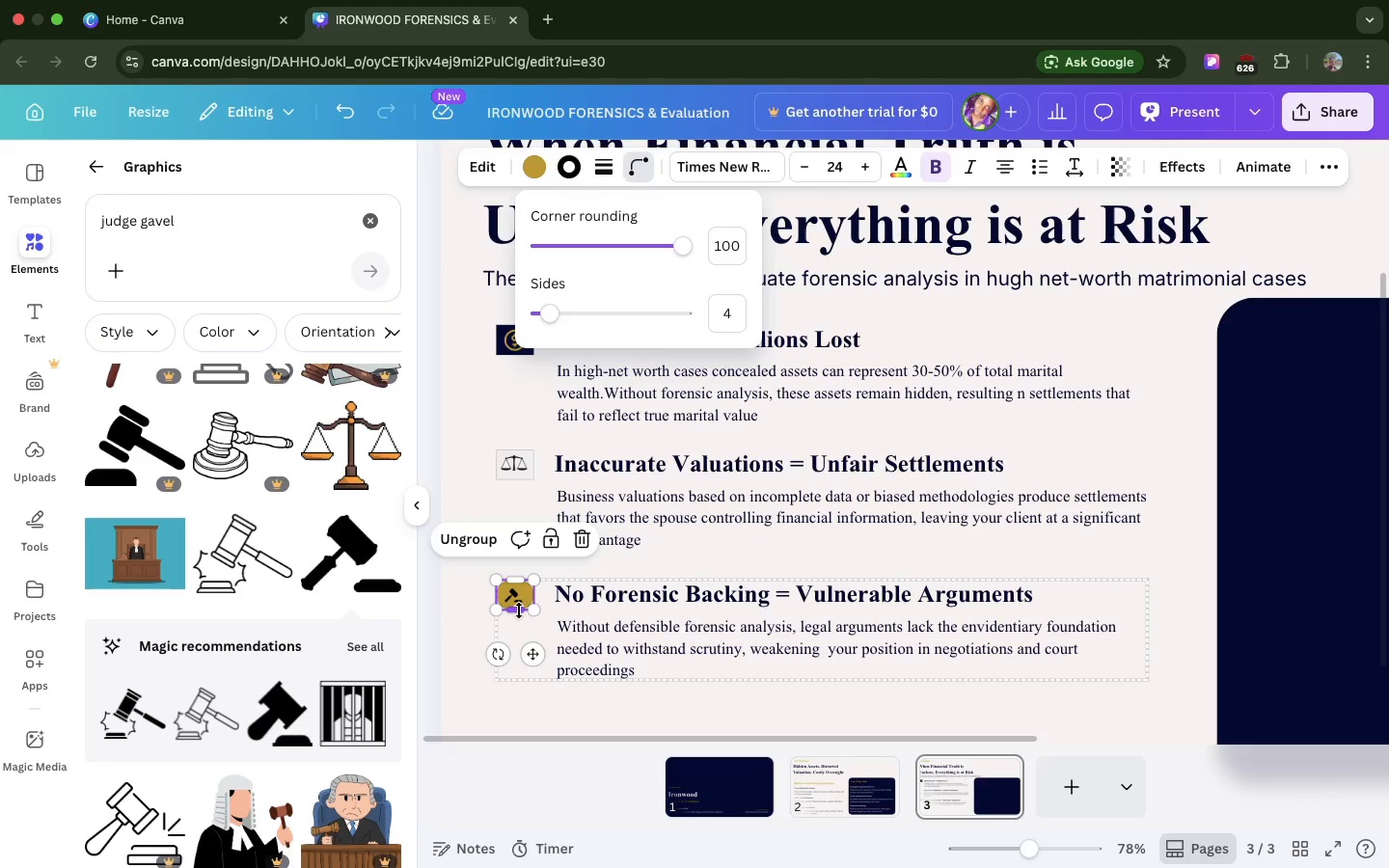 
left_click_drag(start_coordinate=[518, 611], to_coordinate=[518, 617])
 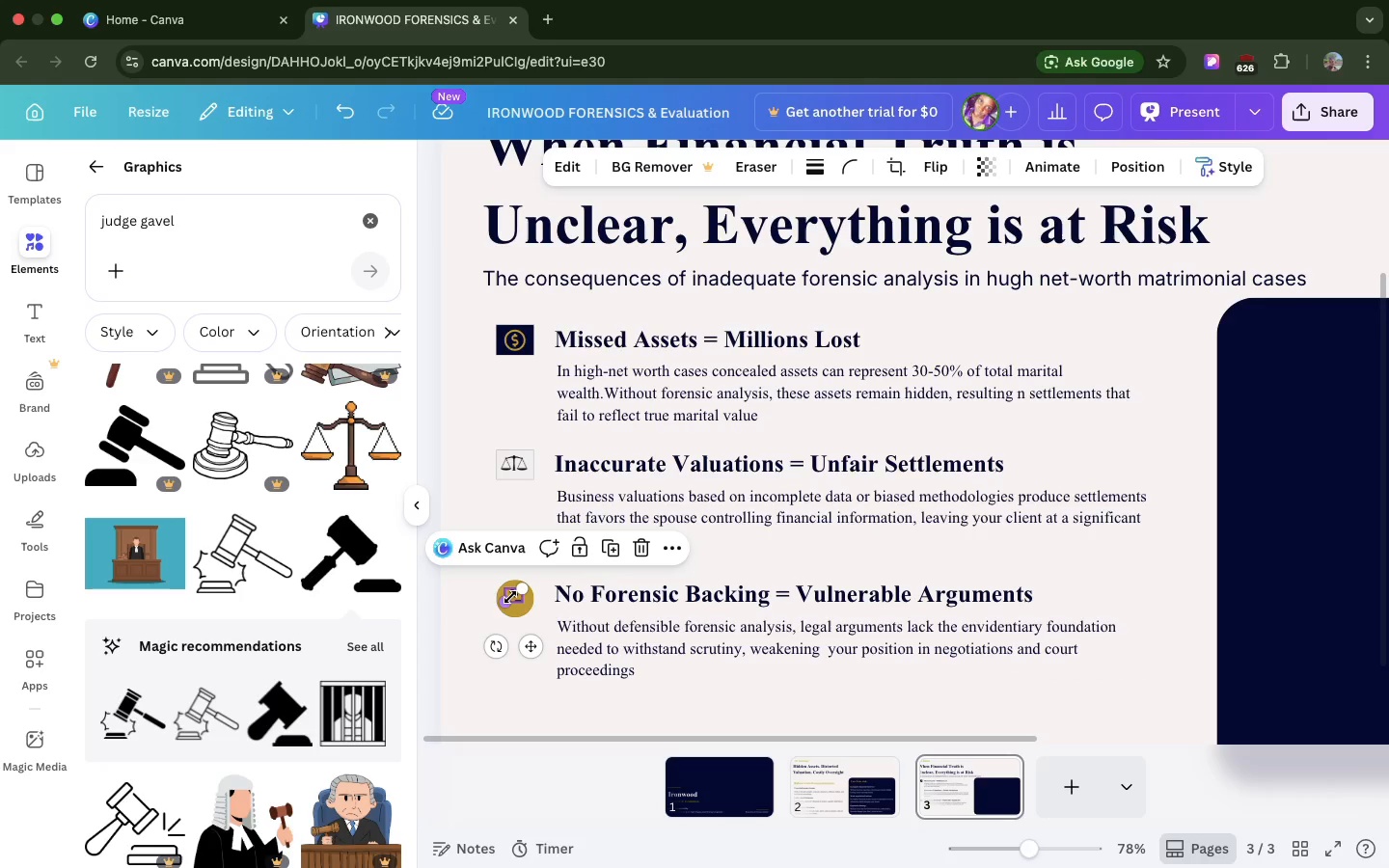 
left_click([510, 597])
 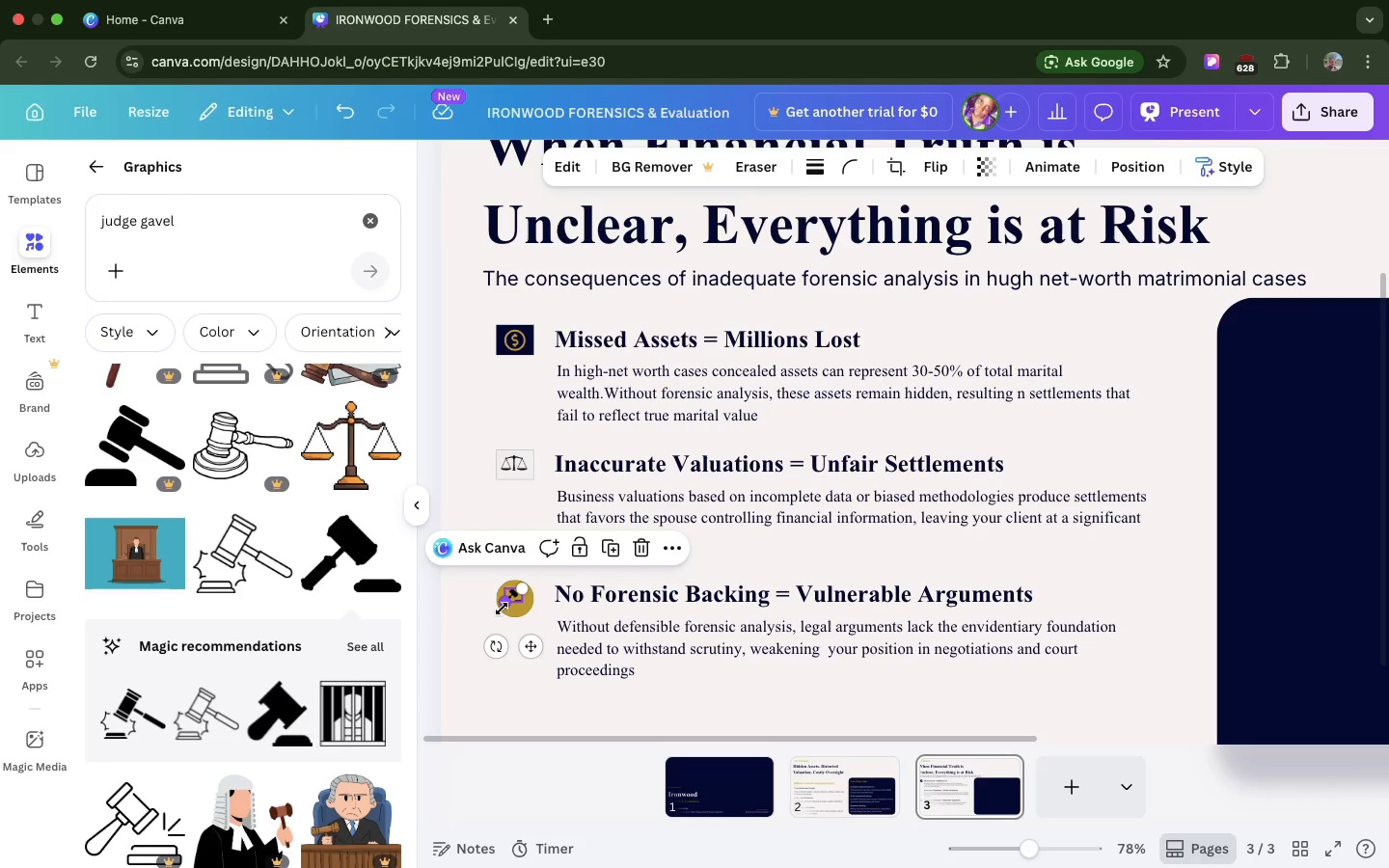 
left_click_drag(start_coordinate=[502, 609], to_coordinate=[491, 618])
 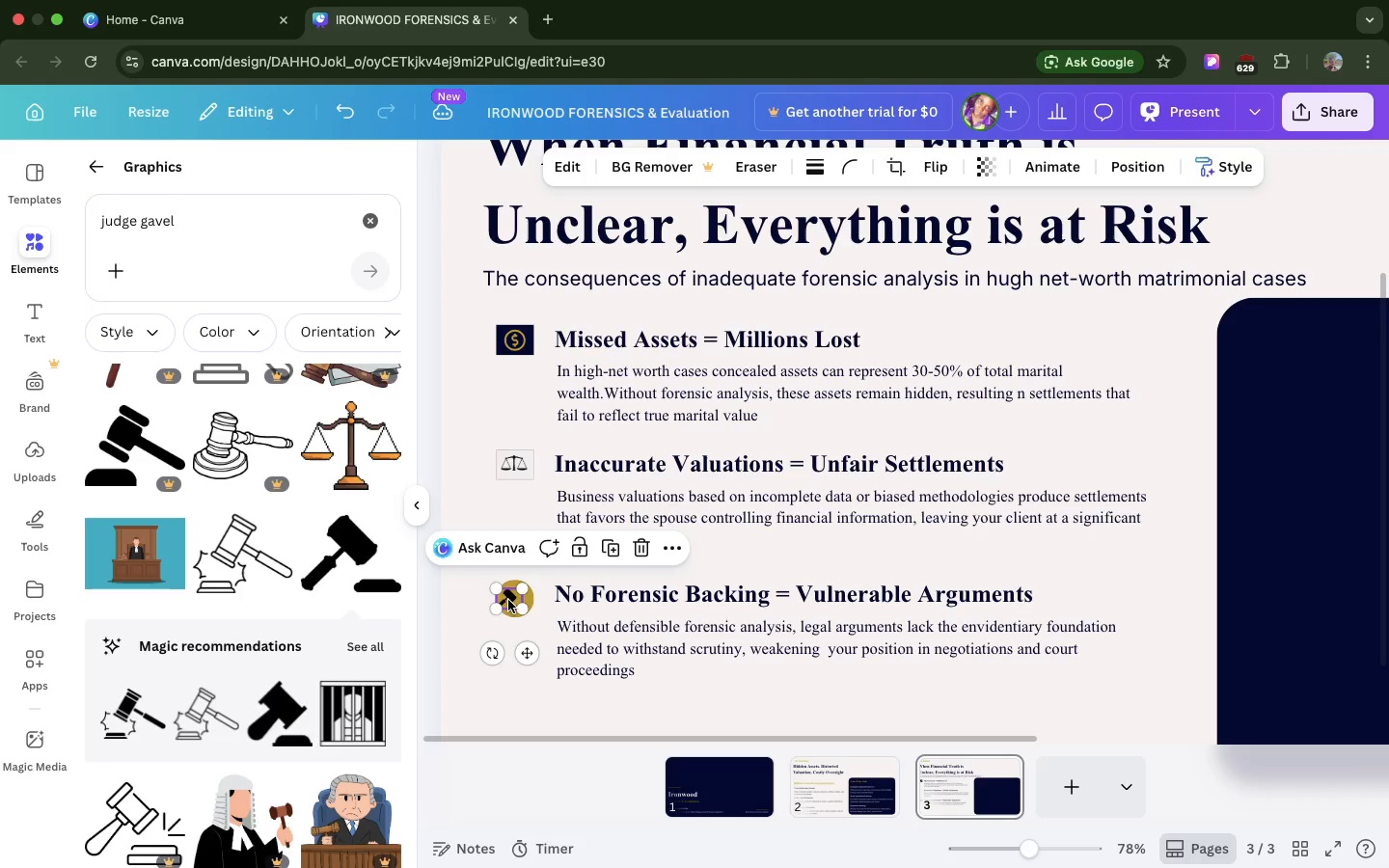 
left_click_drag(start_coordinate=[508, 600], to_coordinate=[516, 600])
 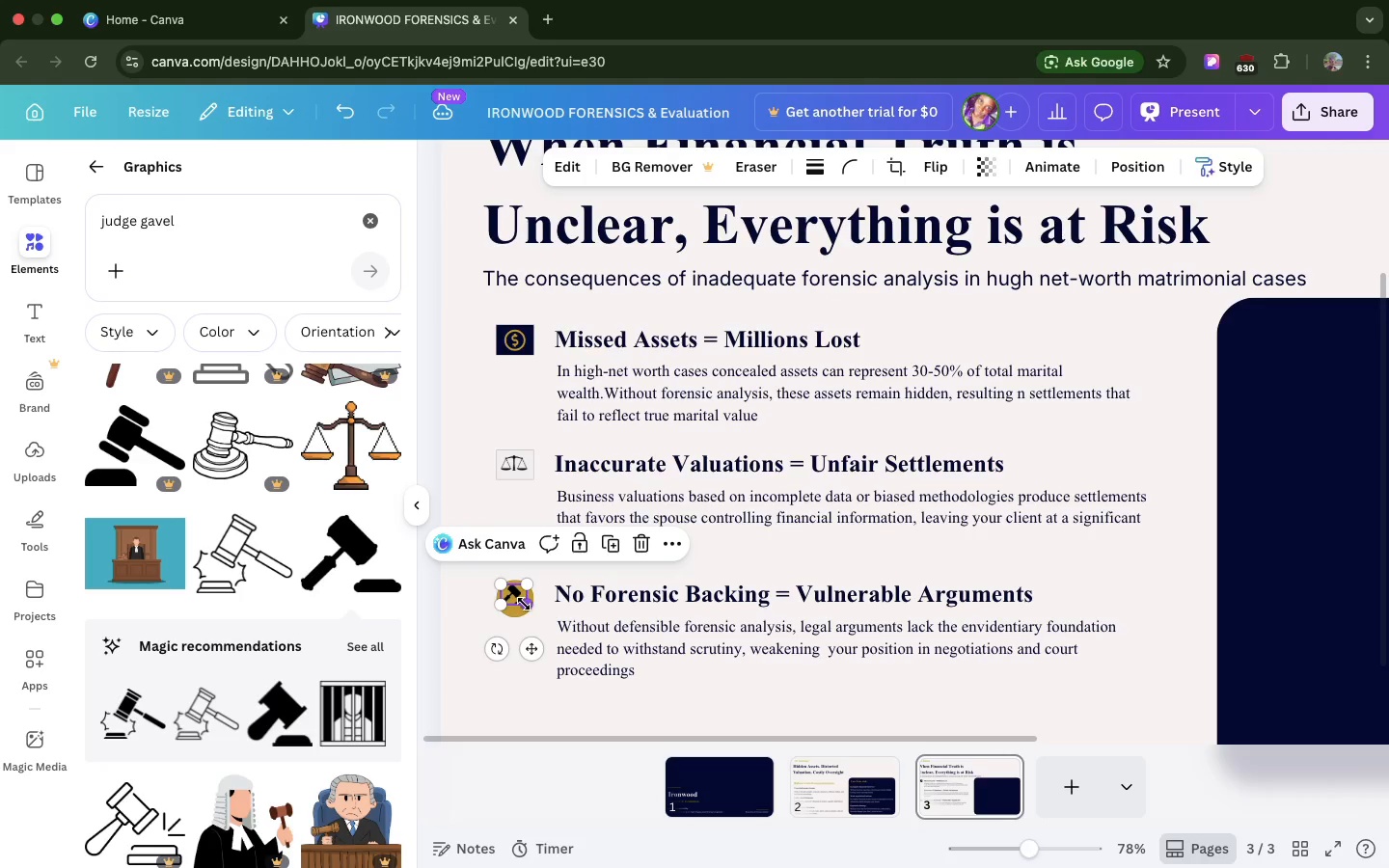 
left_click_drag(start_coordinate=[525, 604], to_coordinate=[519, 602])
 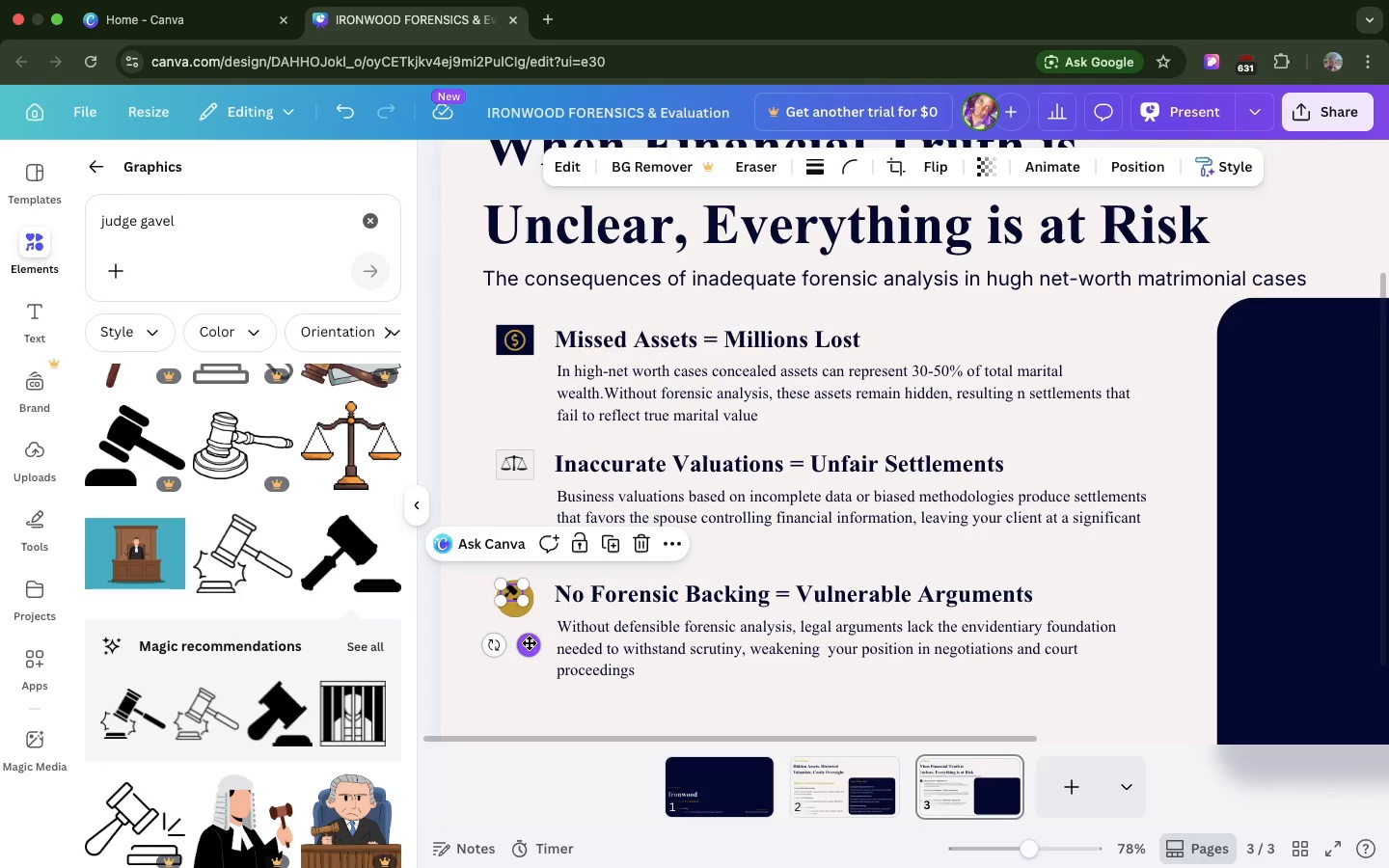 
left_click_drag(start_coordinate=[529, 642], to_coordinate=[531, 648])
 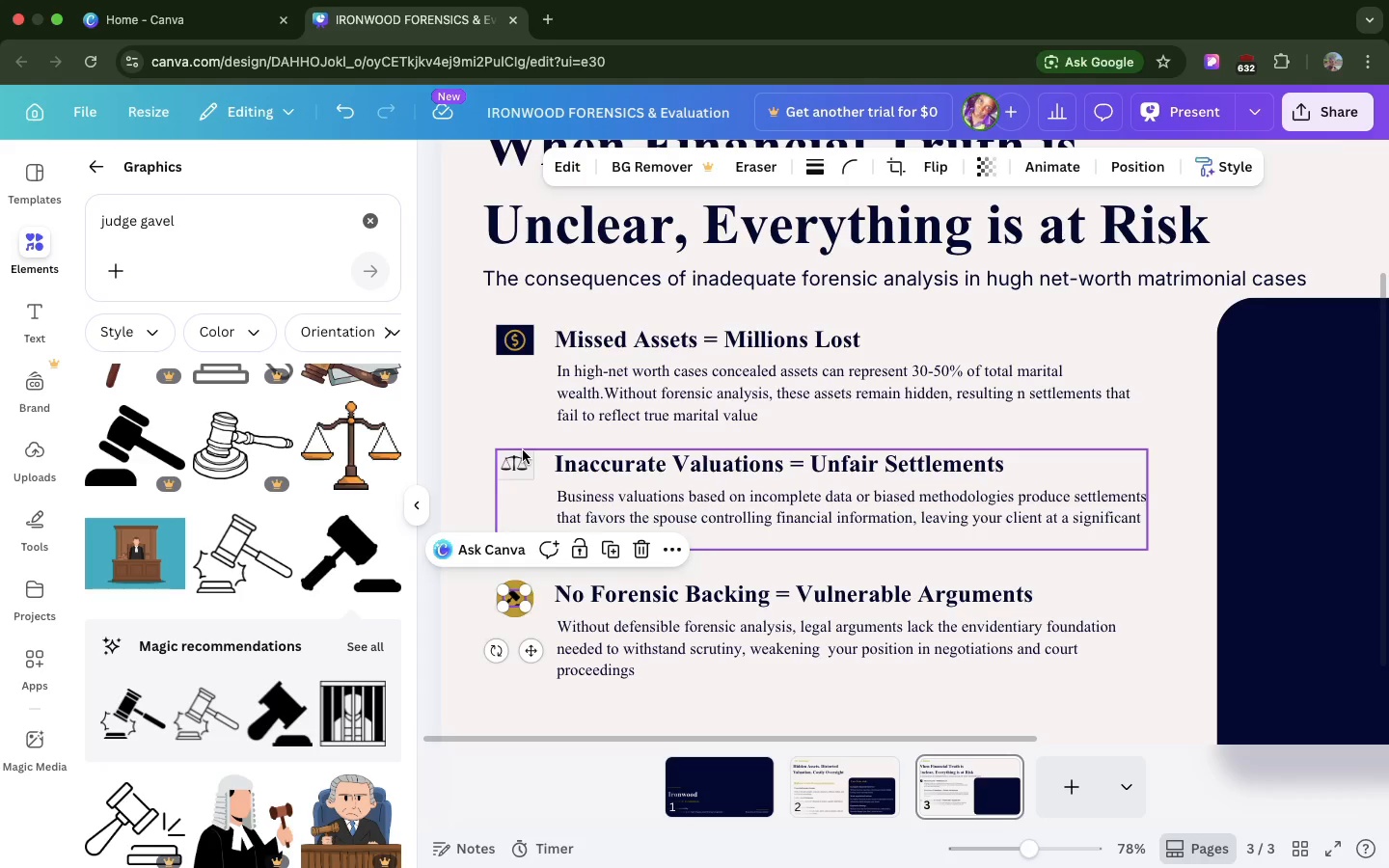 
left_click([523, 450])
 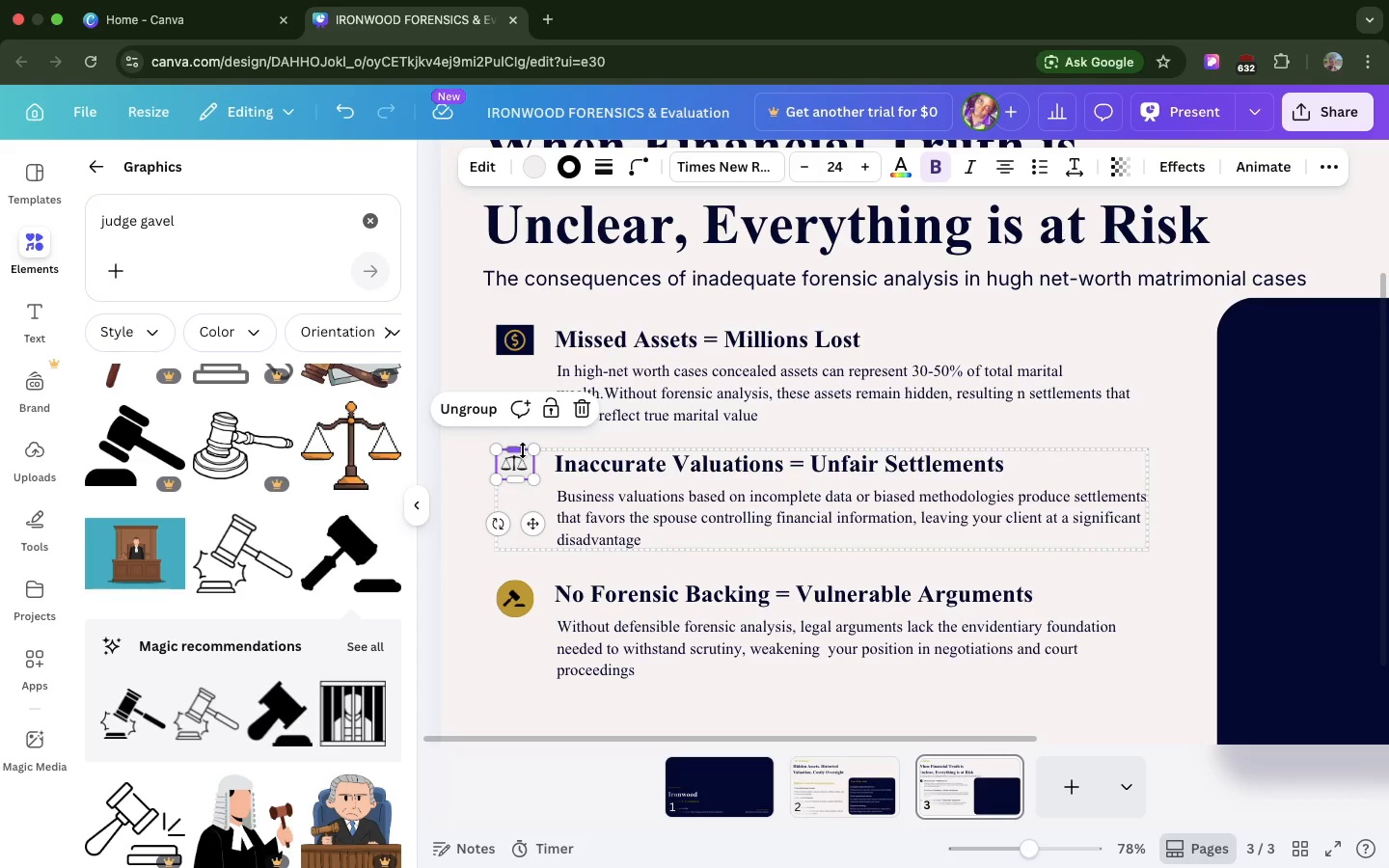 
double_click([523, 450])
 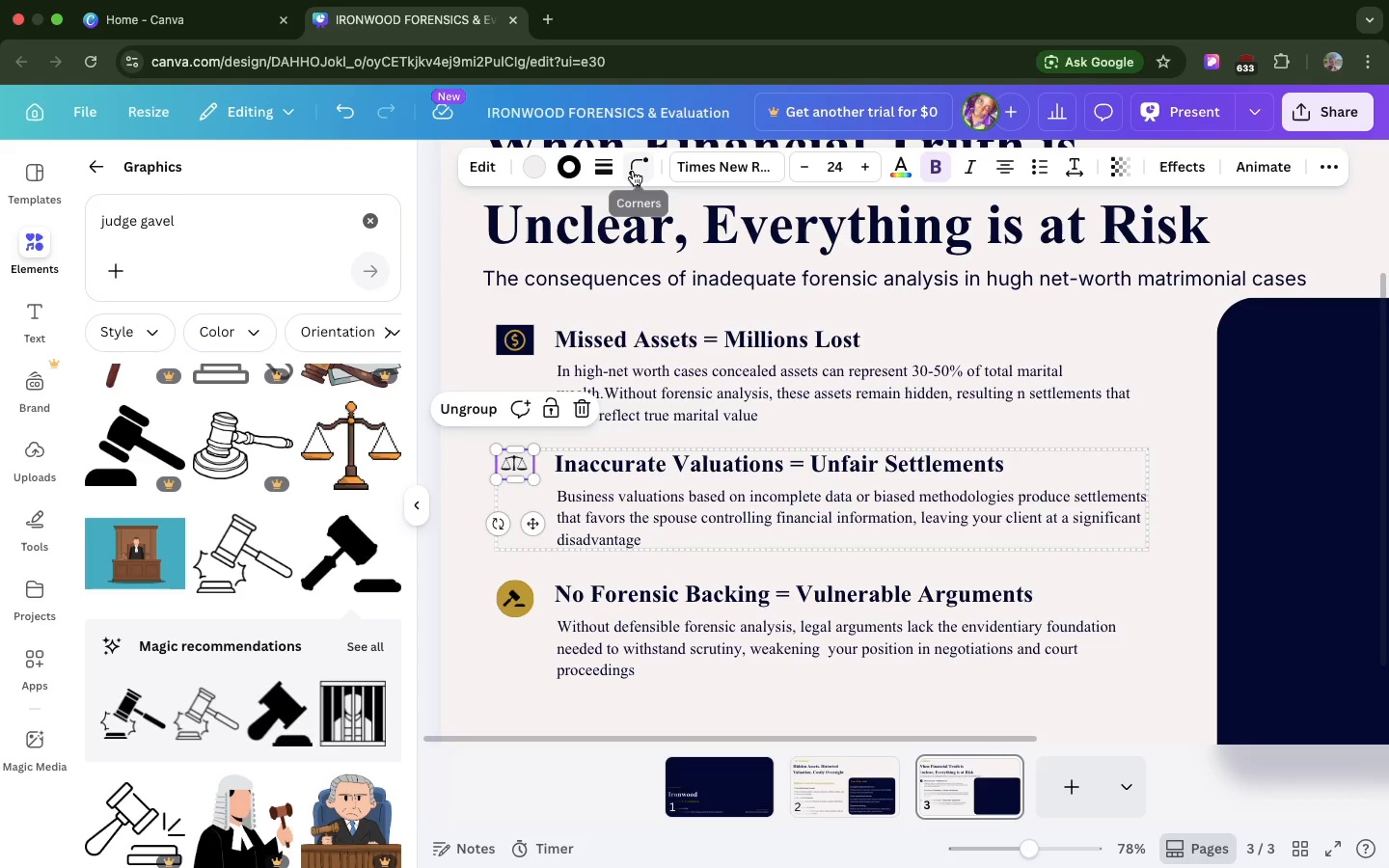 
left_click([633, 171])
 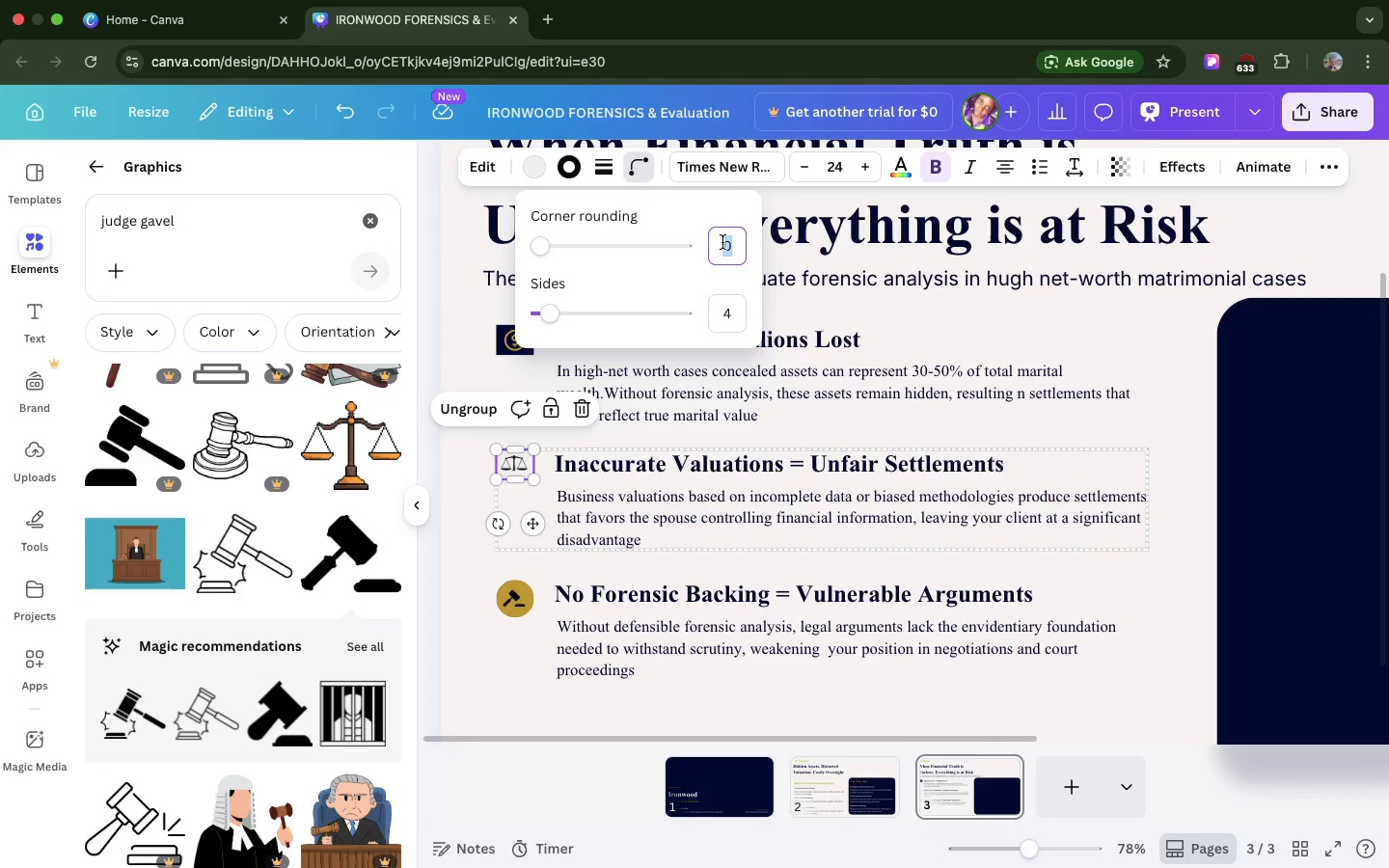 
left_click([722, 242])
 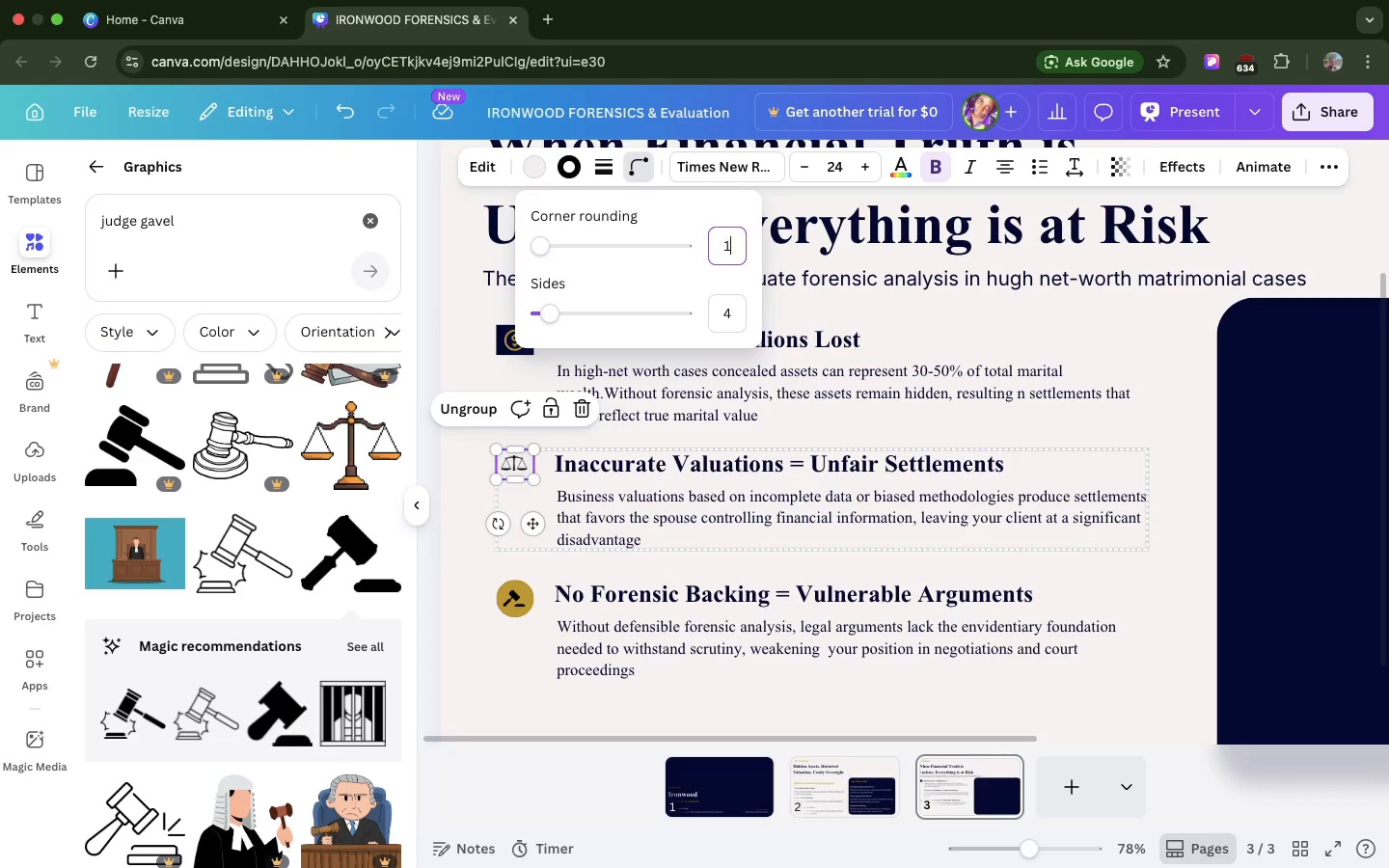 
type(100)
 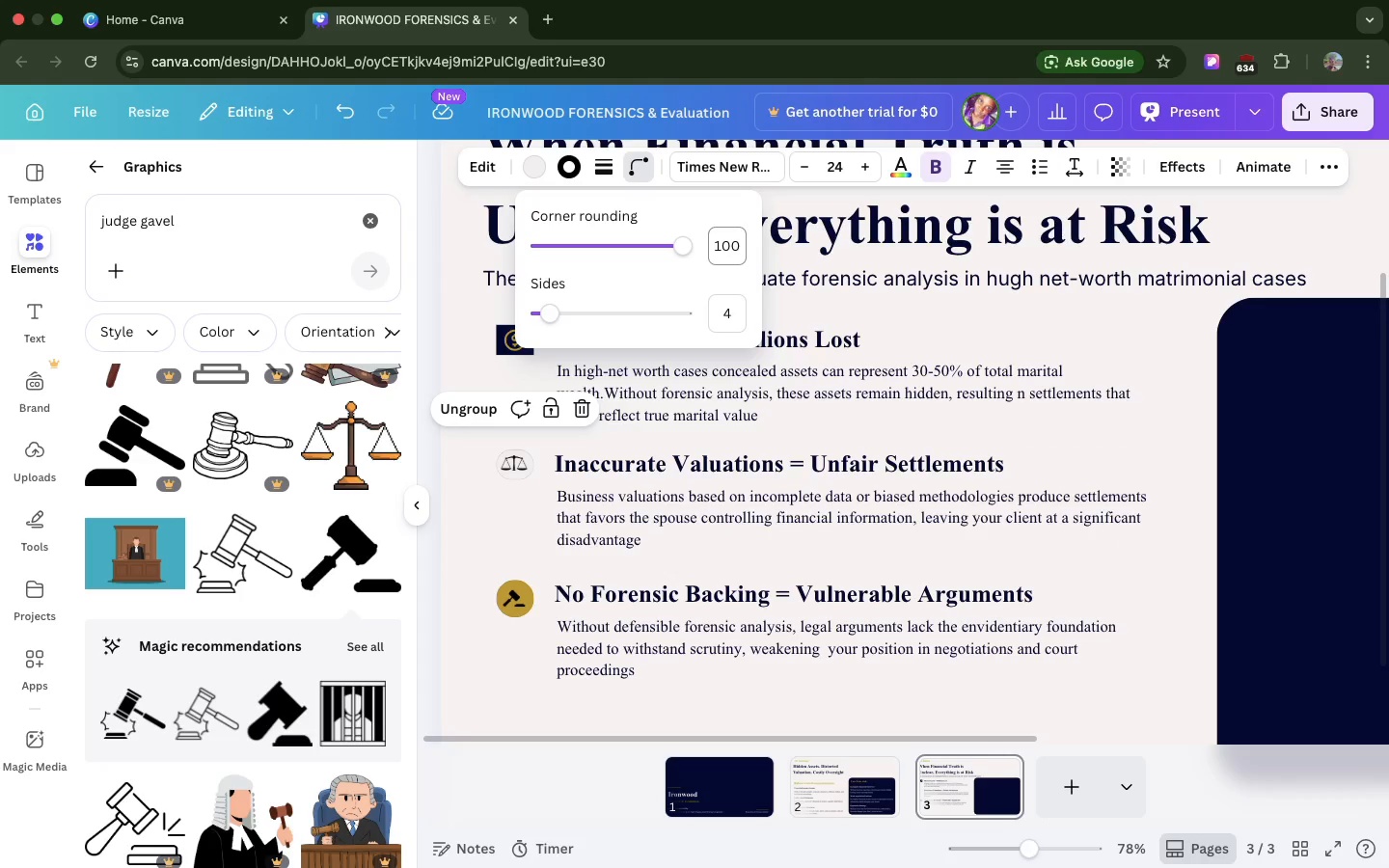 
key(Enter)
 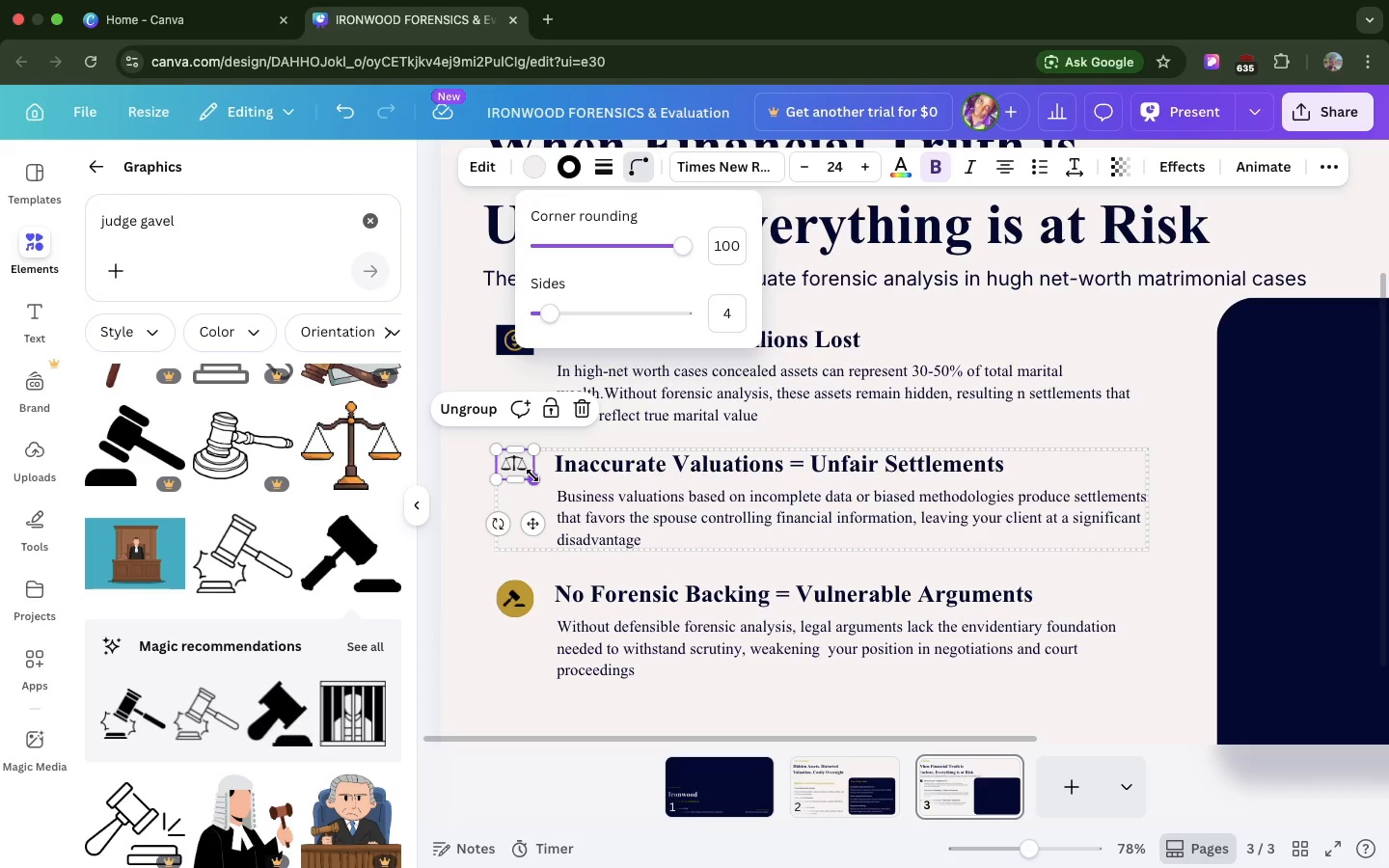 
left_click_drag(start_coordinate=[532, 475], to_coordinate=[533, 482])
 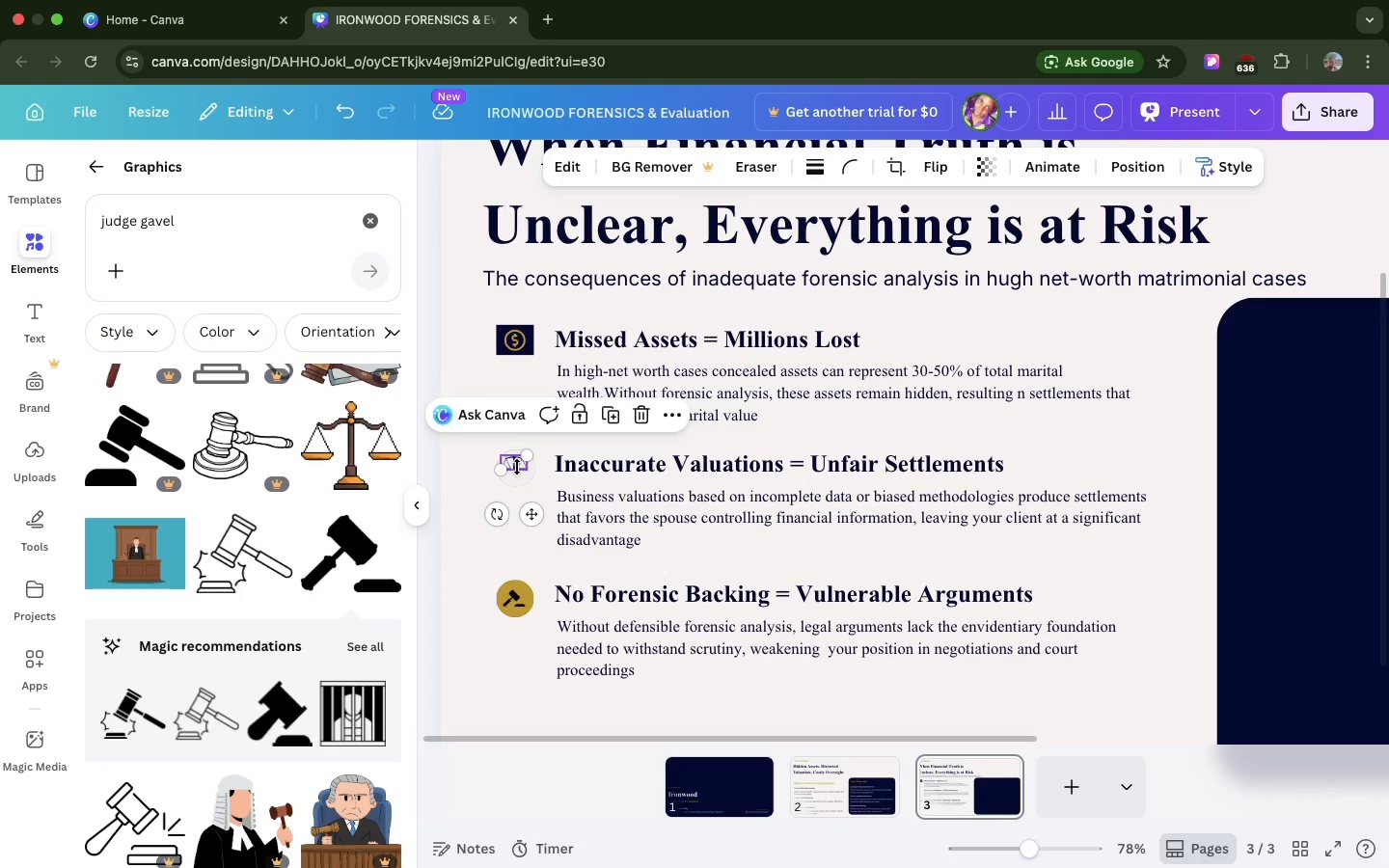 
left_click([517, 467])
 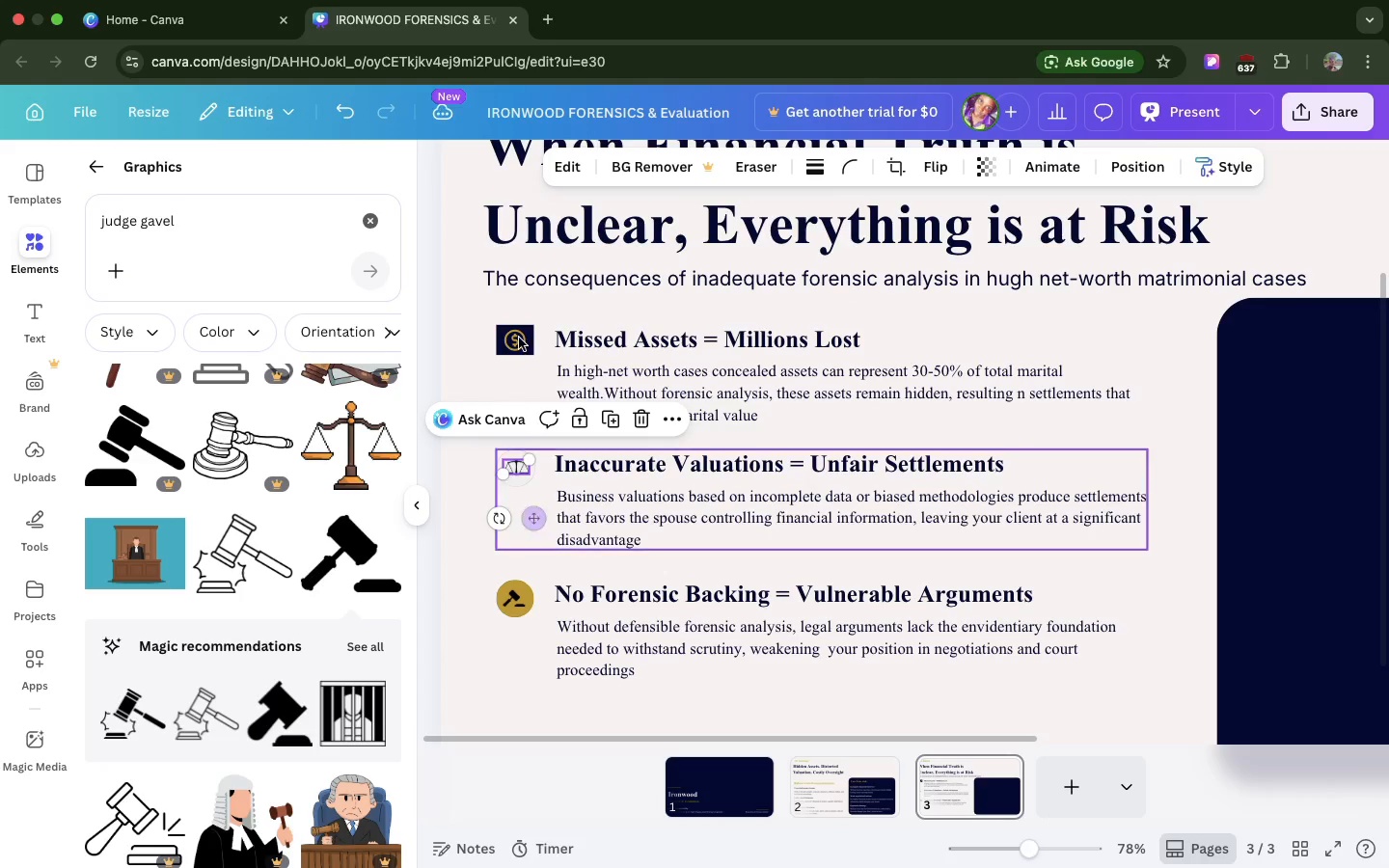 
wait(5.09)
 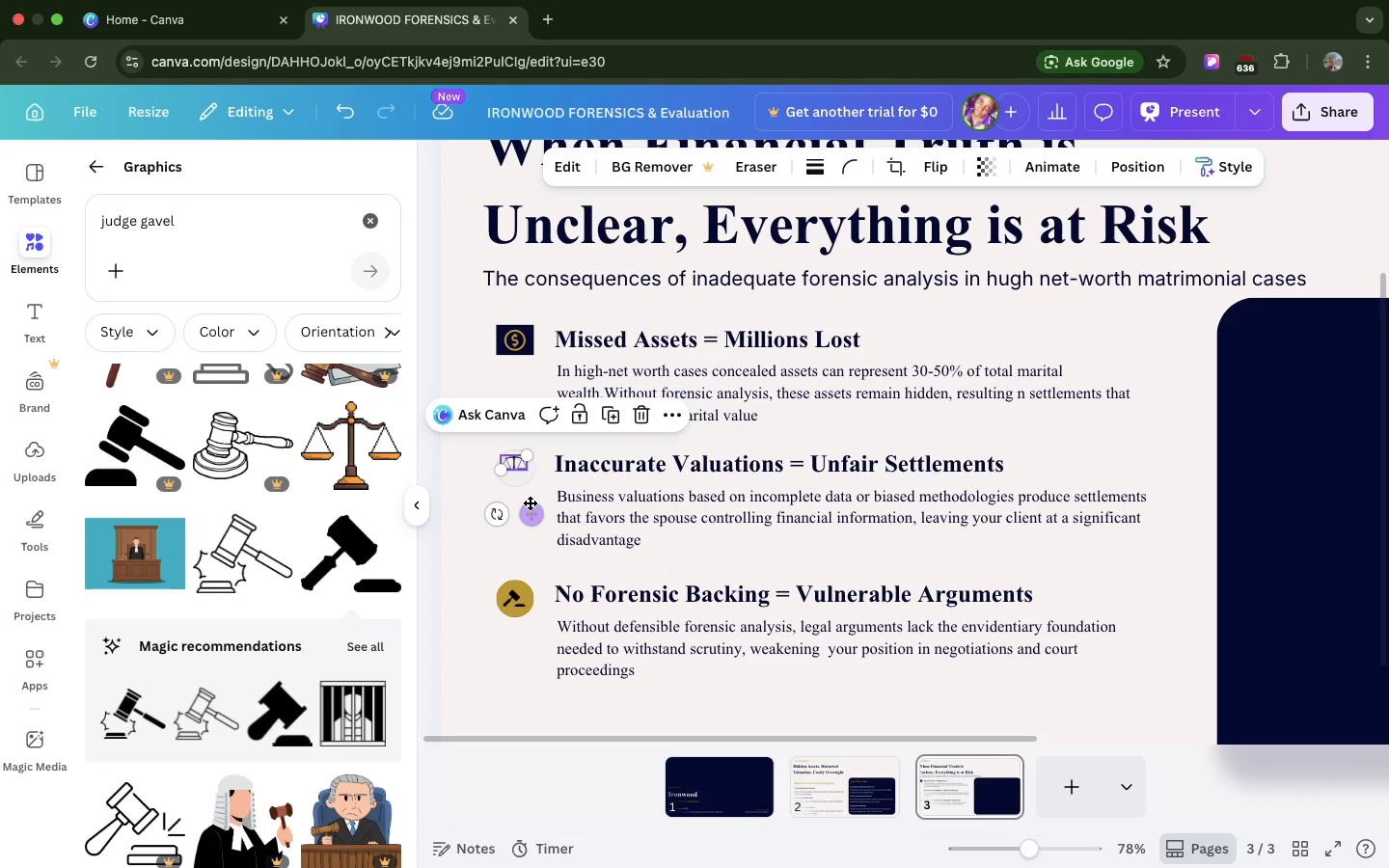 
left_click([527, 322])
 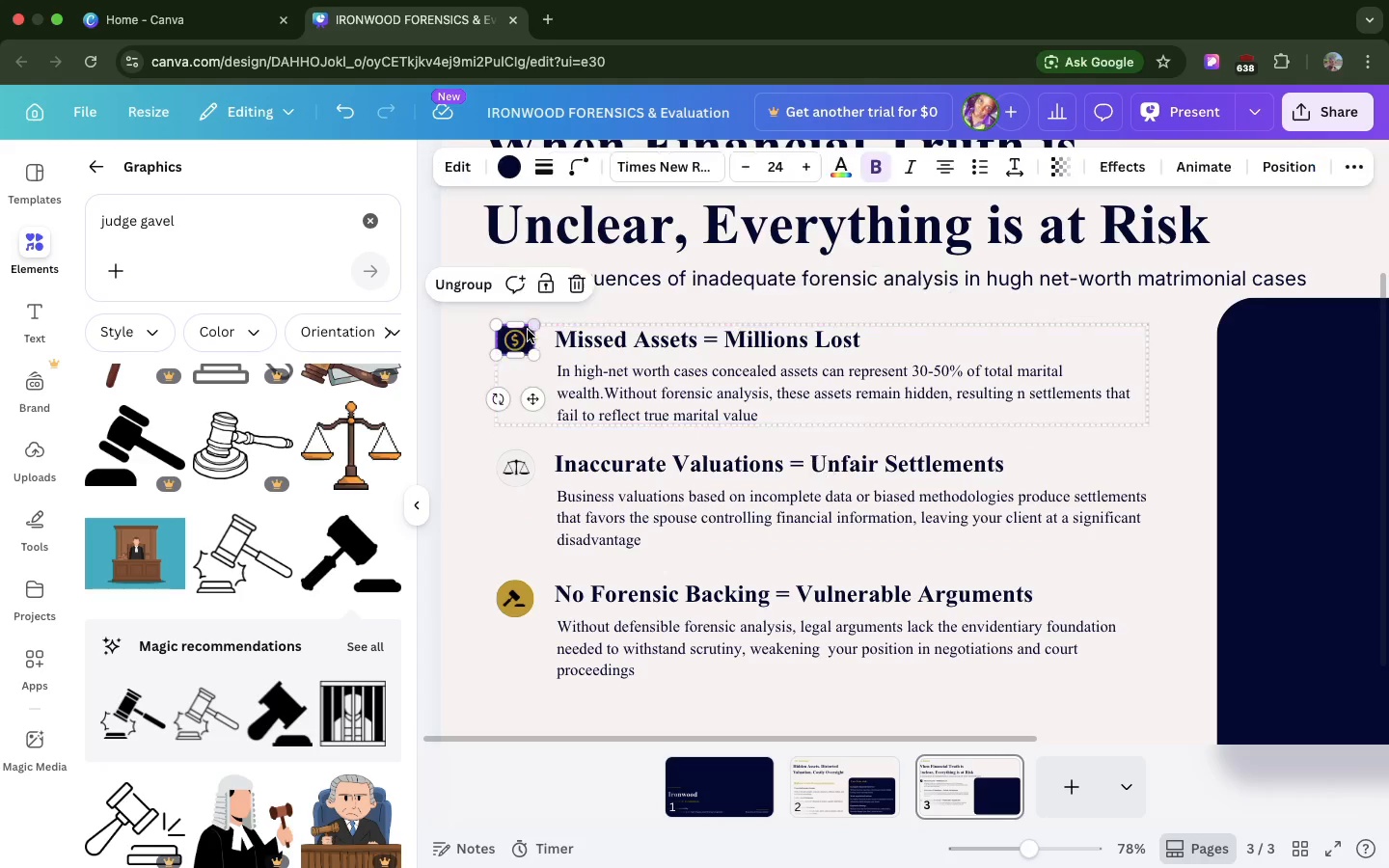 
double_click([528, 330])
 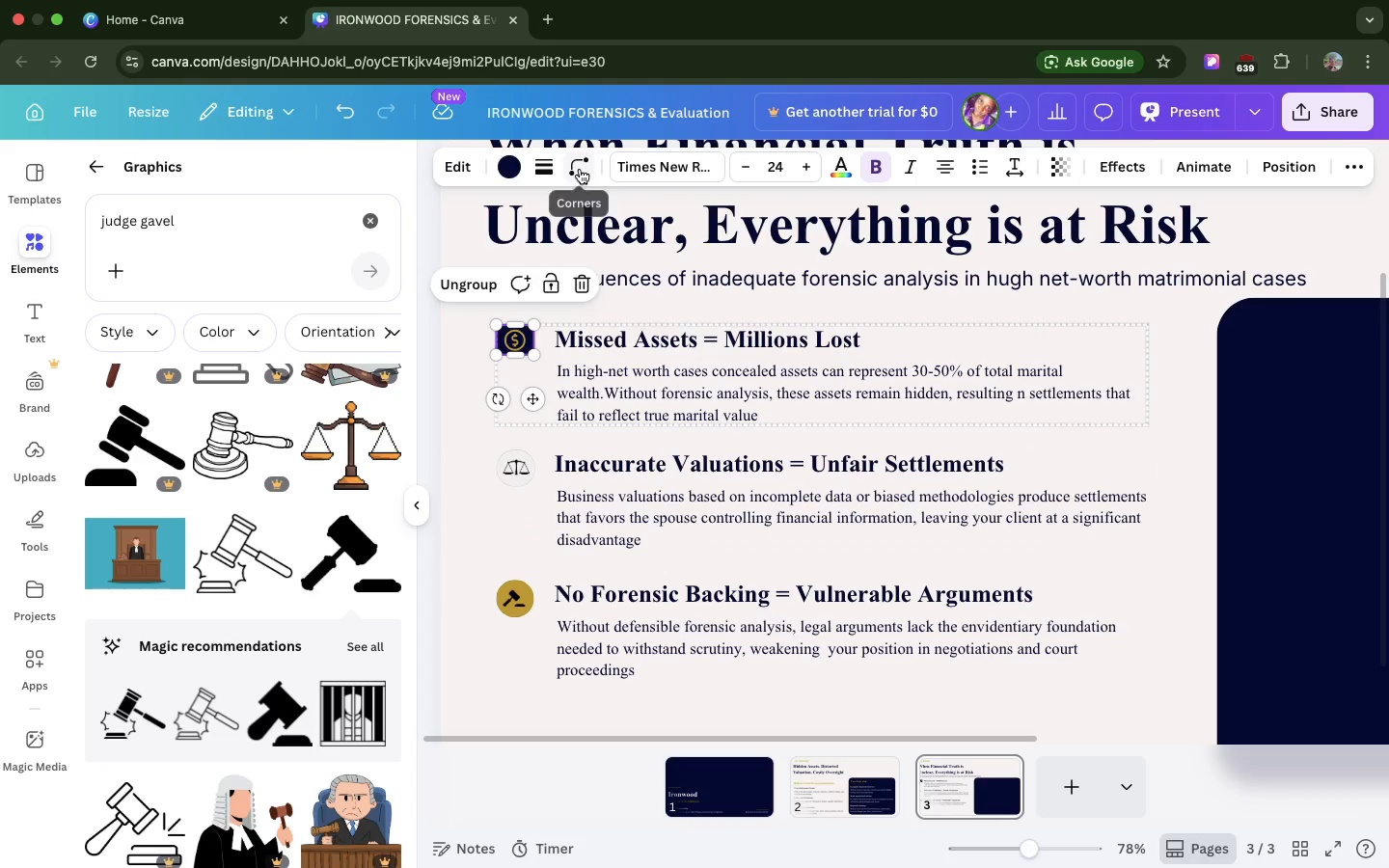 
left_click([580, 169])
 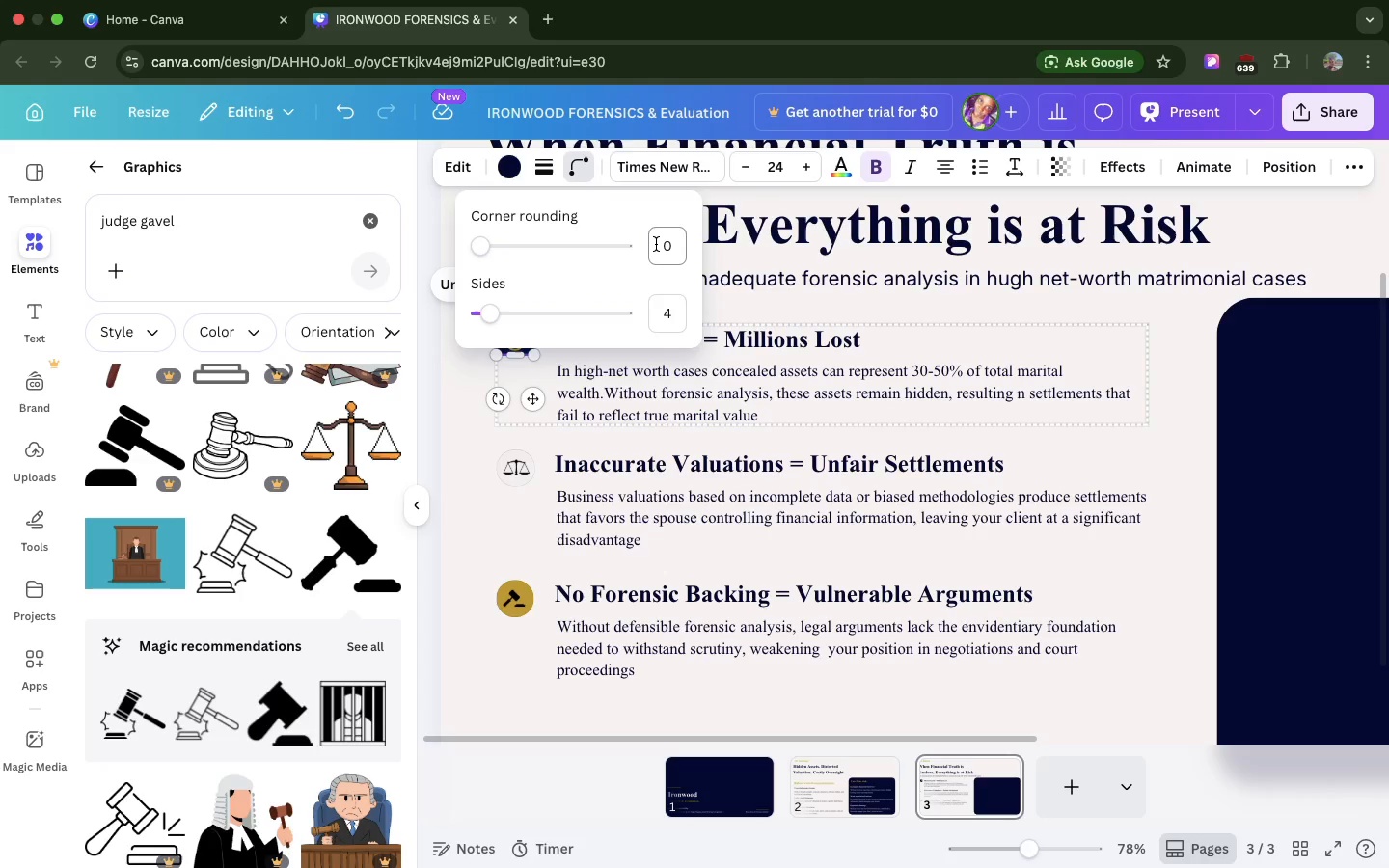 
left_click([656, 244])
 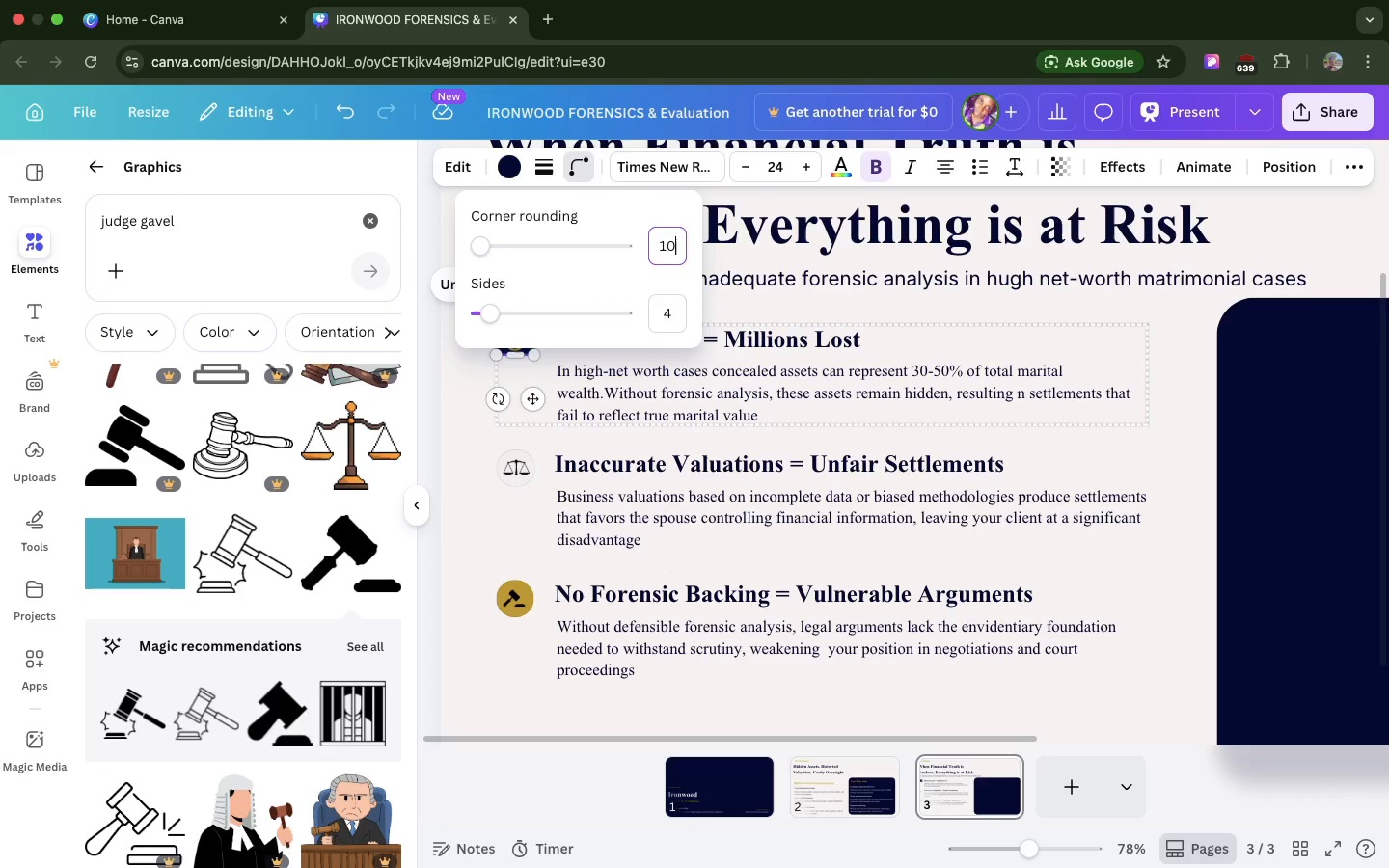 
type(100)
 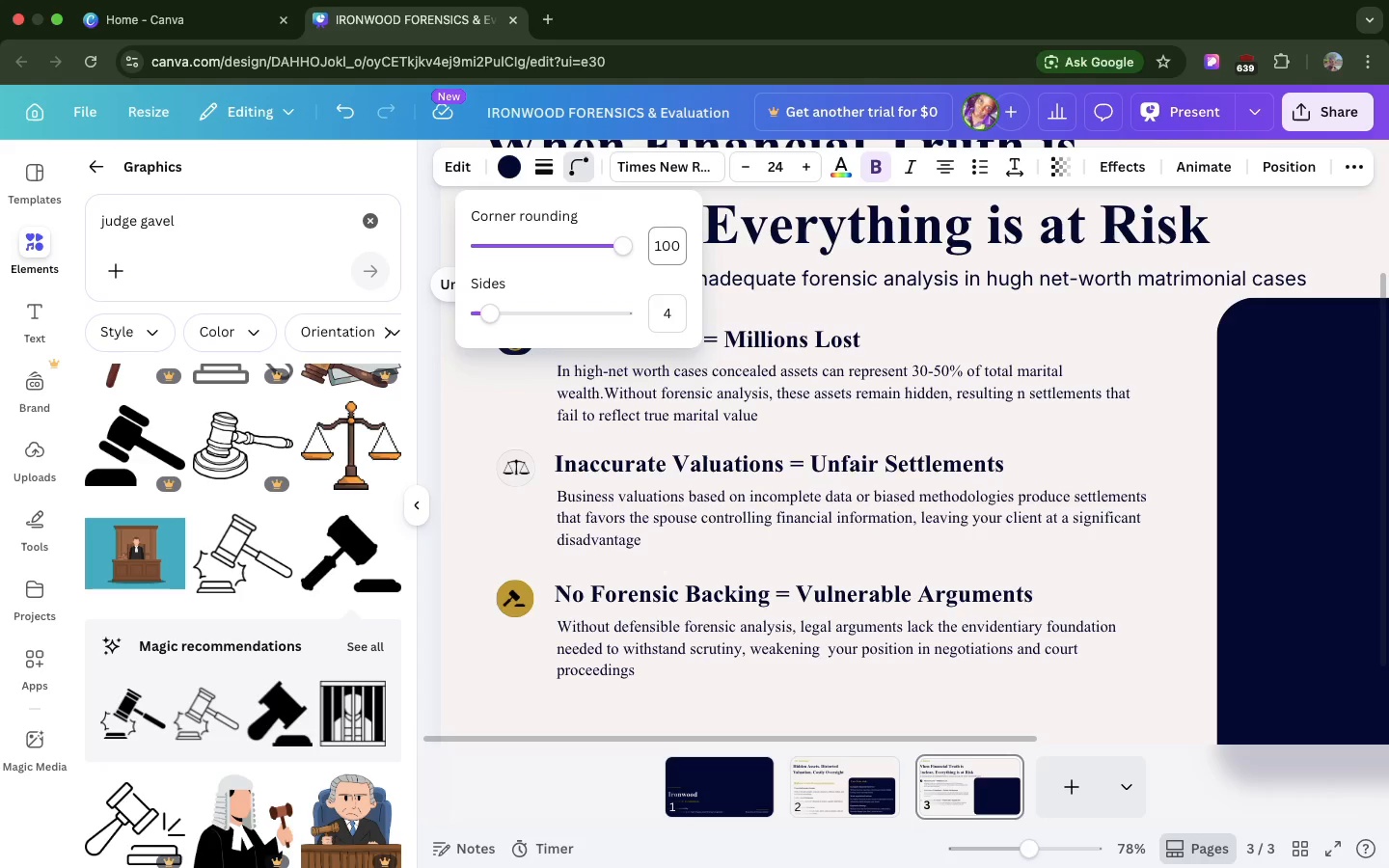 
key(Enter)
 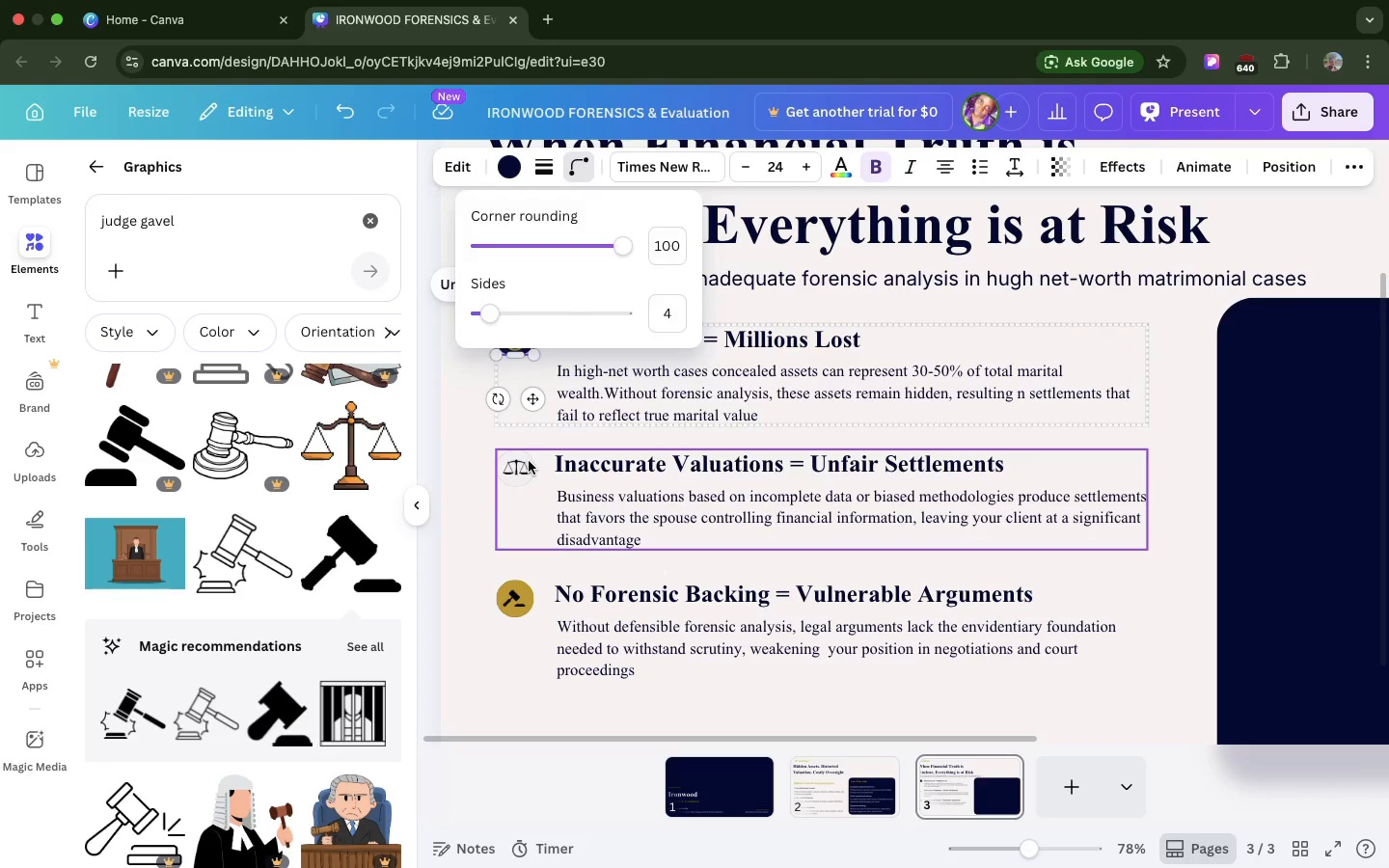 
left_click([529, 461])
 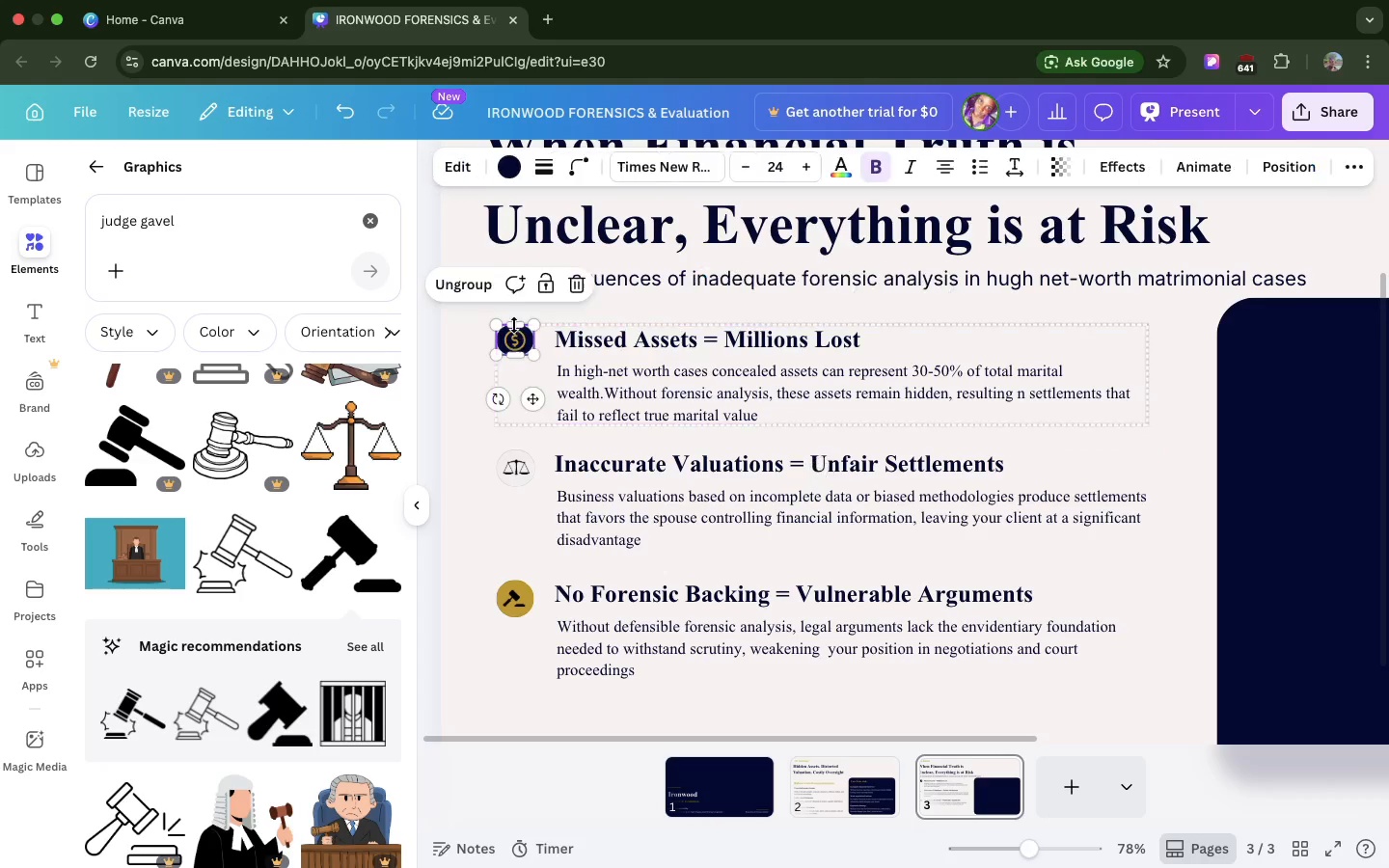 
double_click([514, 325])
 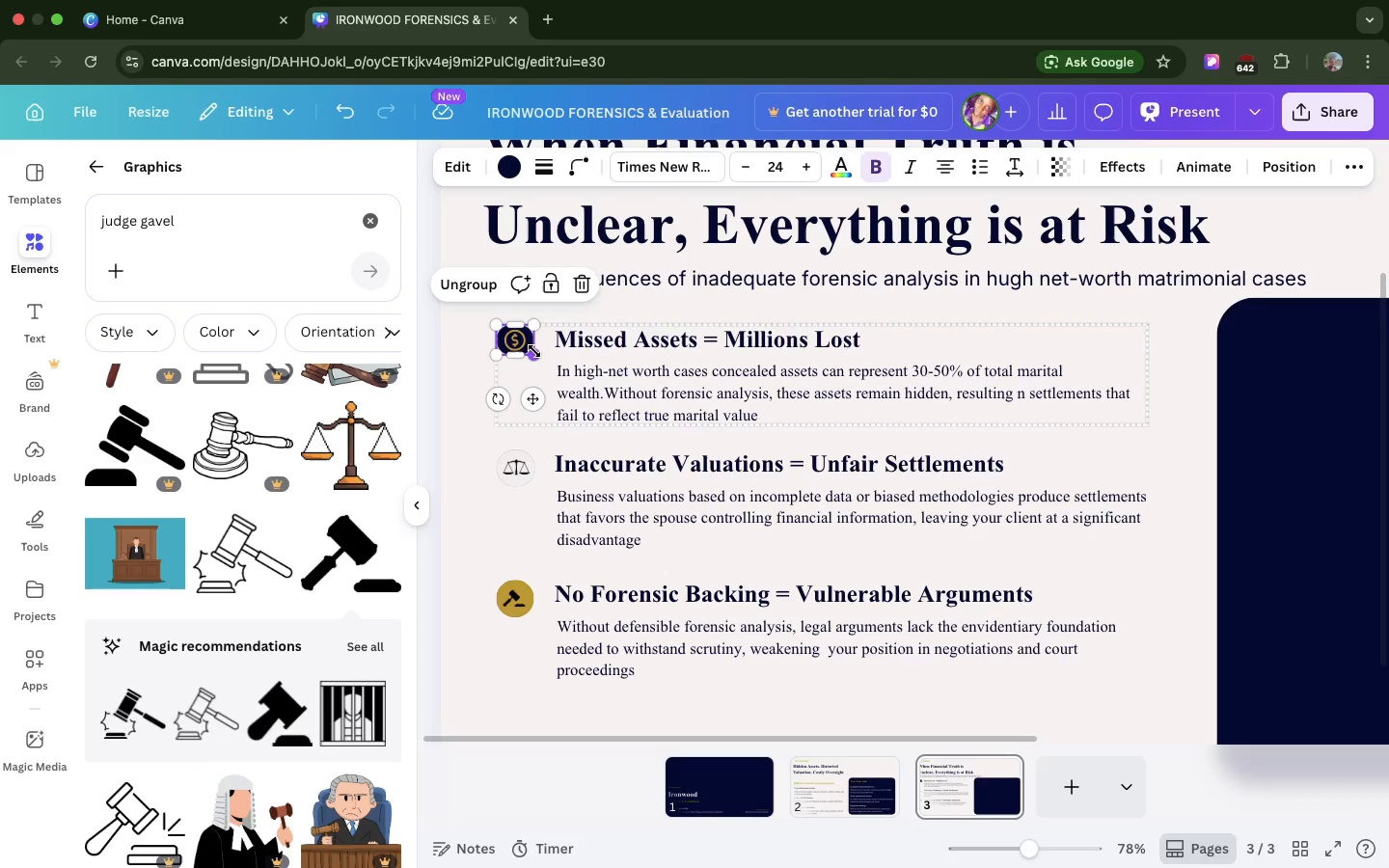 
left_click_drag(start_coordinate=[534, 351], to_coordinate=[535, 359])
 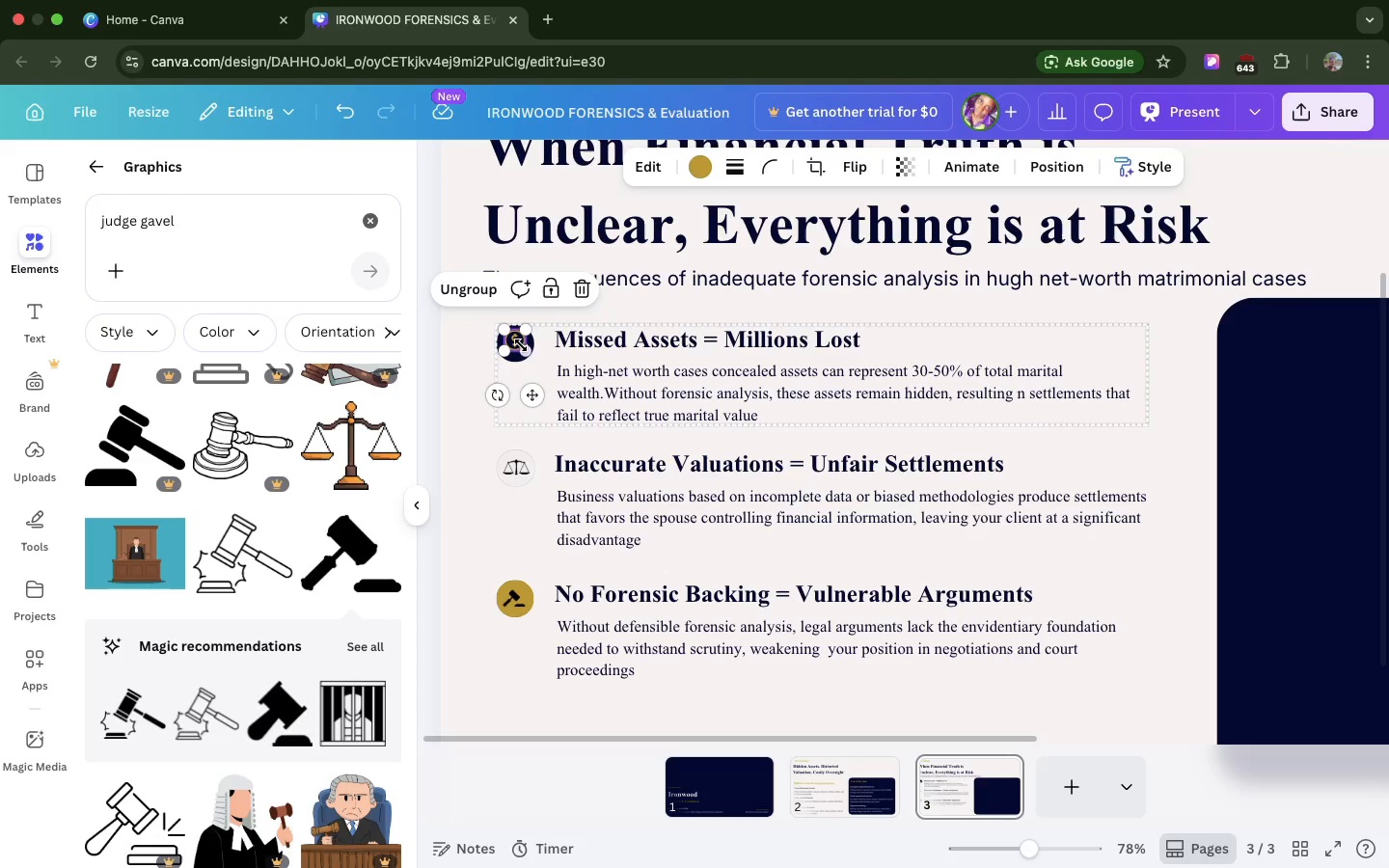 
left_click([521, 345])
 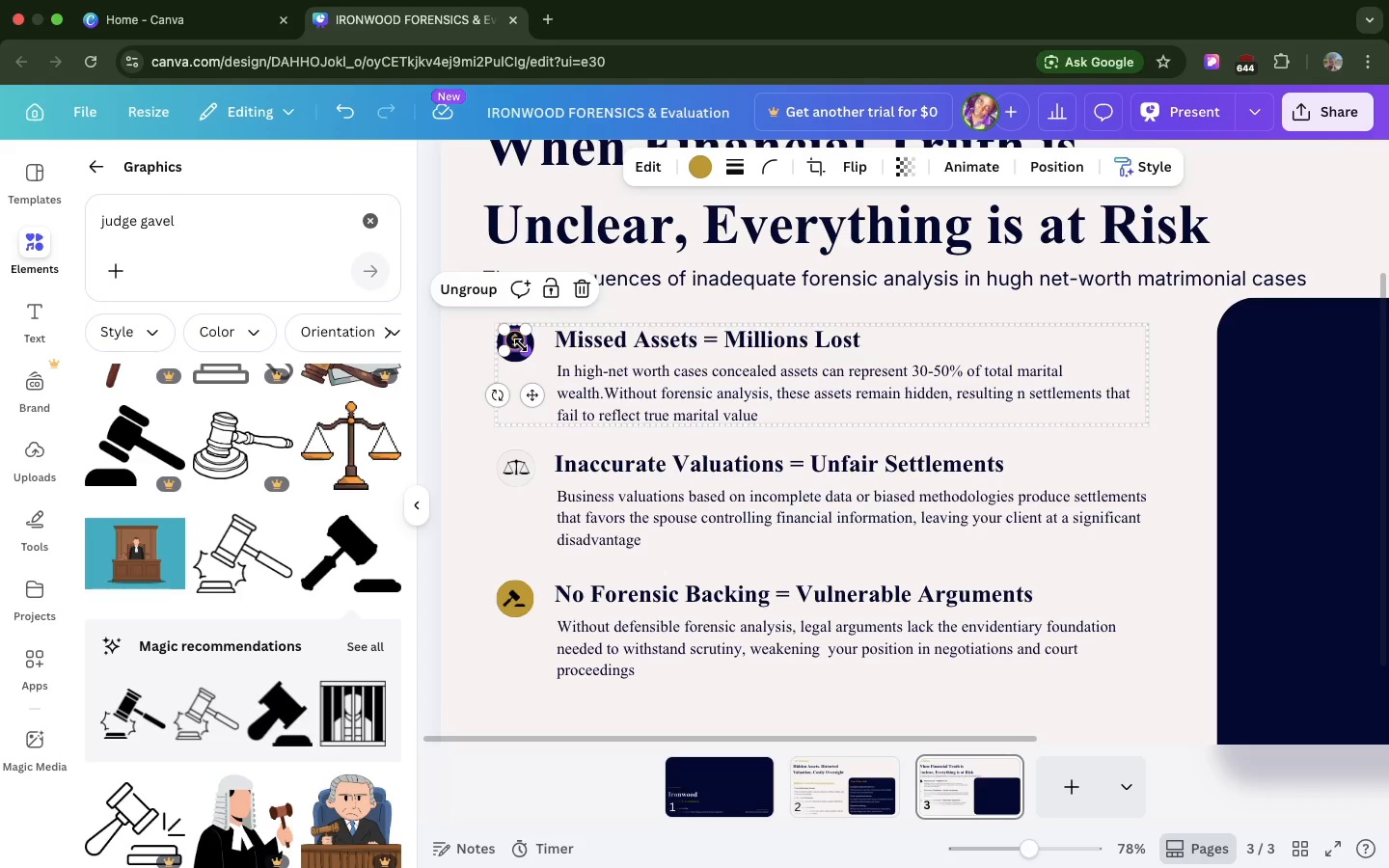 
hold_key(key=ArrowDown, duration=0.94)
 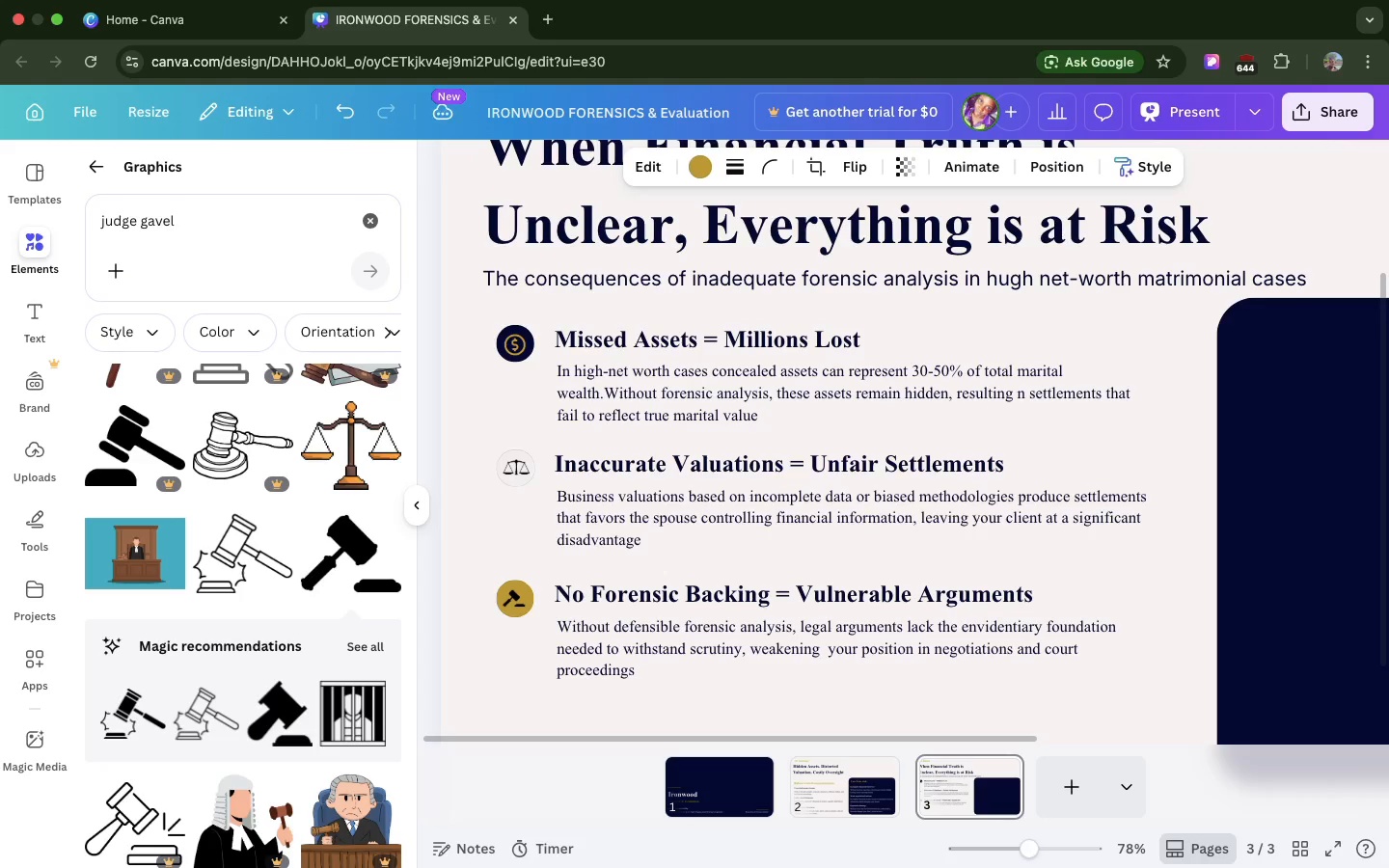 
key(ArrowUp)
 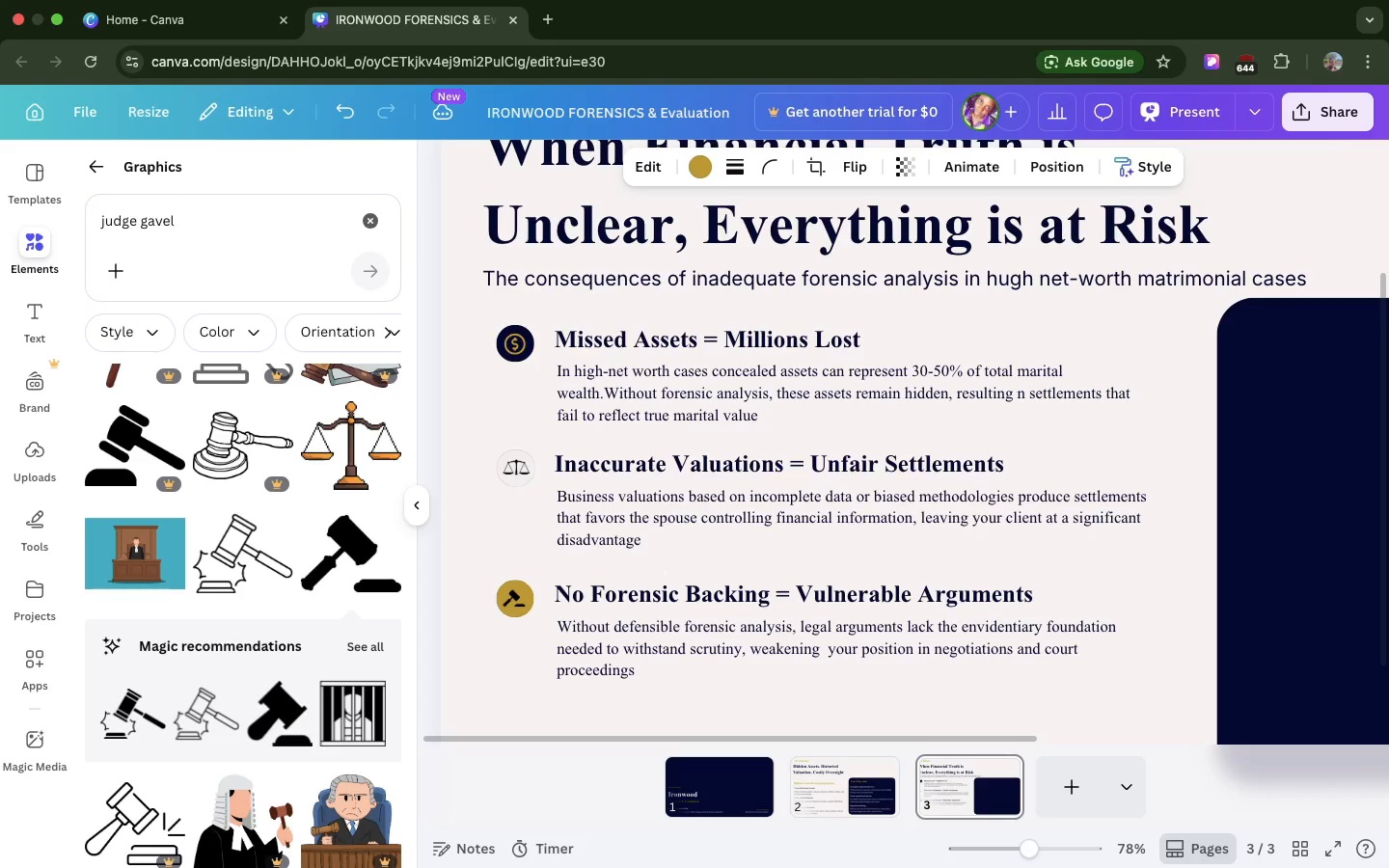 
key(ArrowUp)
 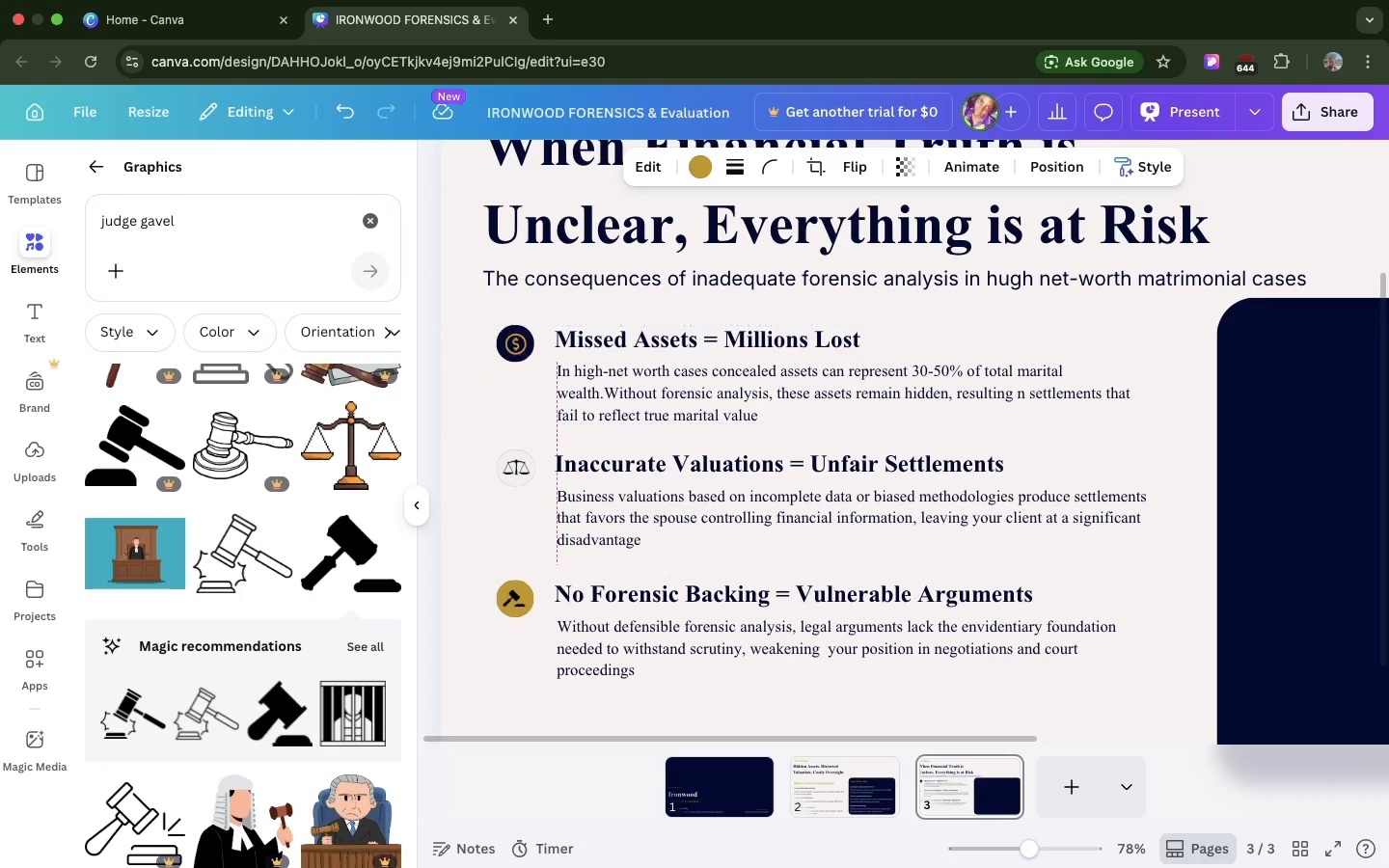 
key(ArrowRight)
 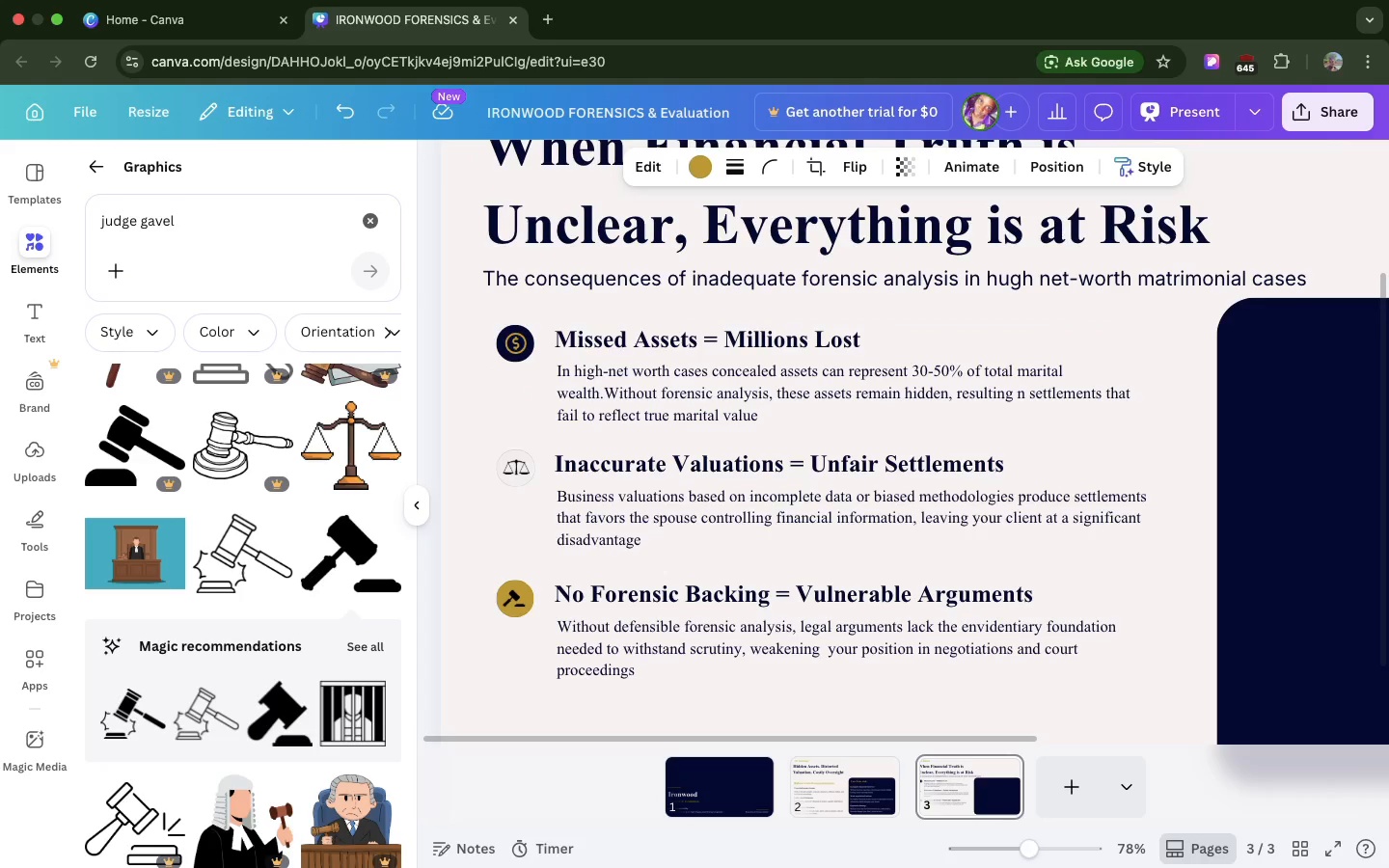 
key(ArrowUp)
 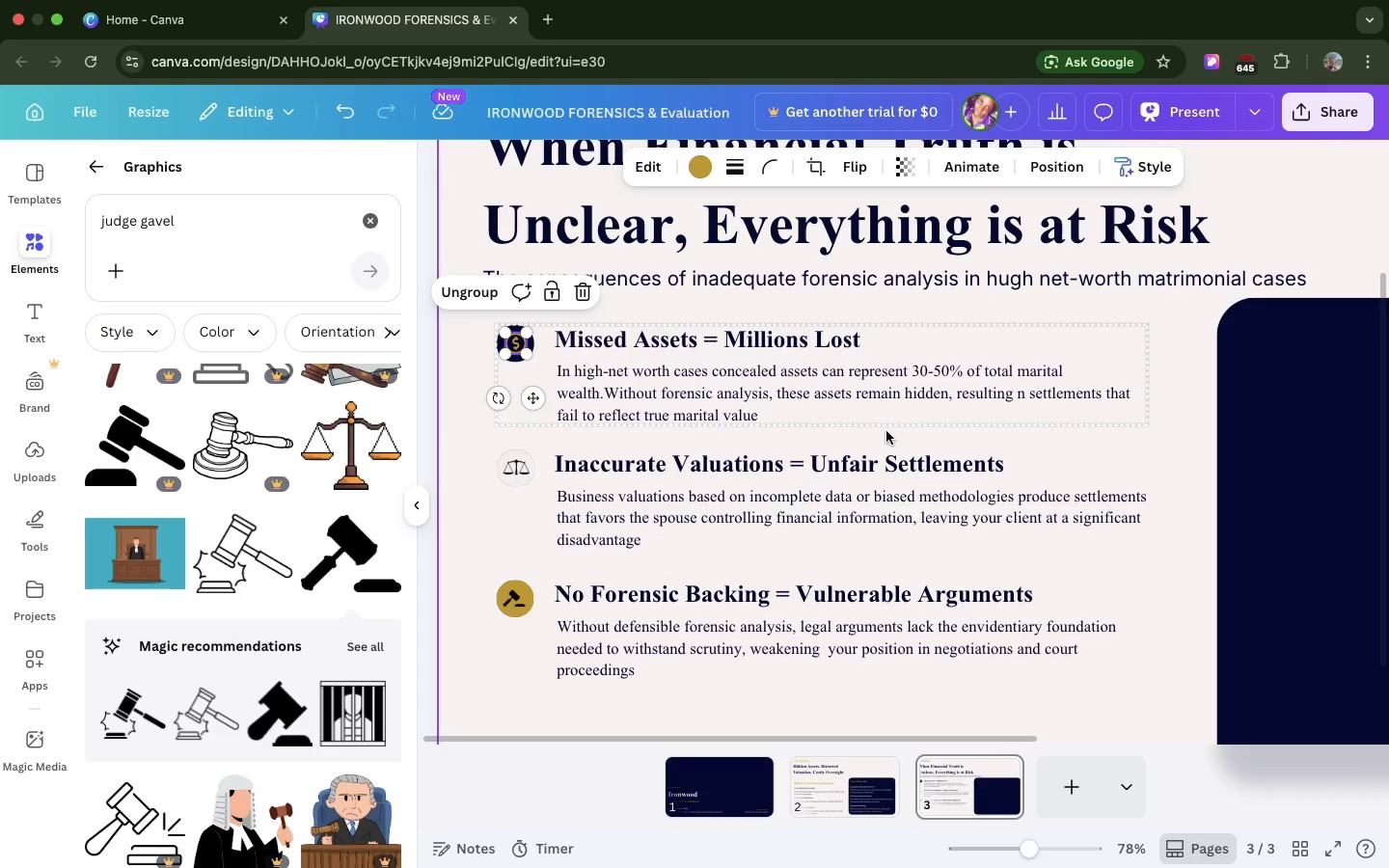 
scroll: coordinate [886, 431], scroll_direction: down, amount: 54.0
 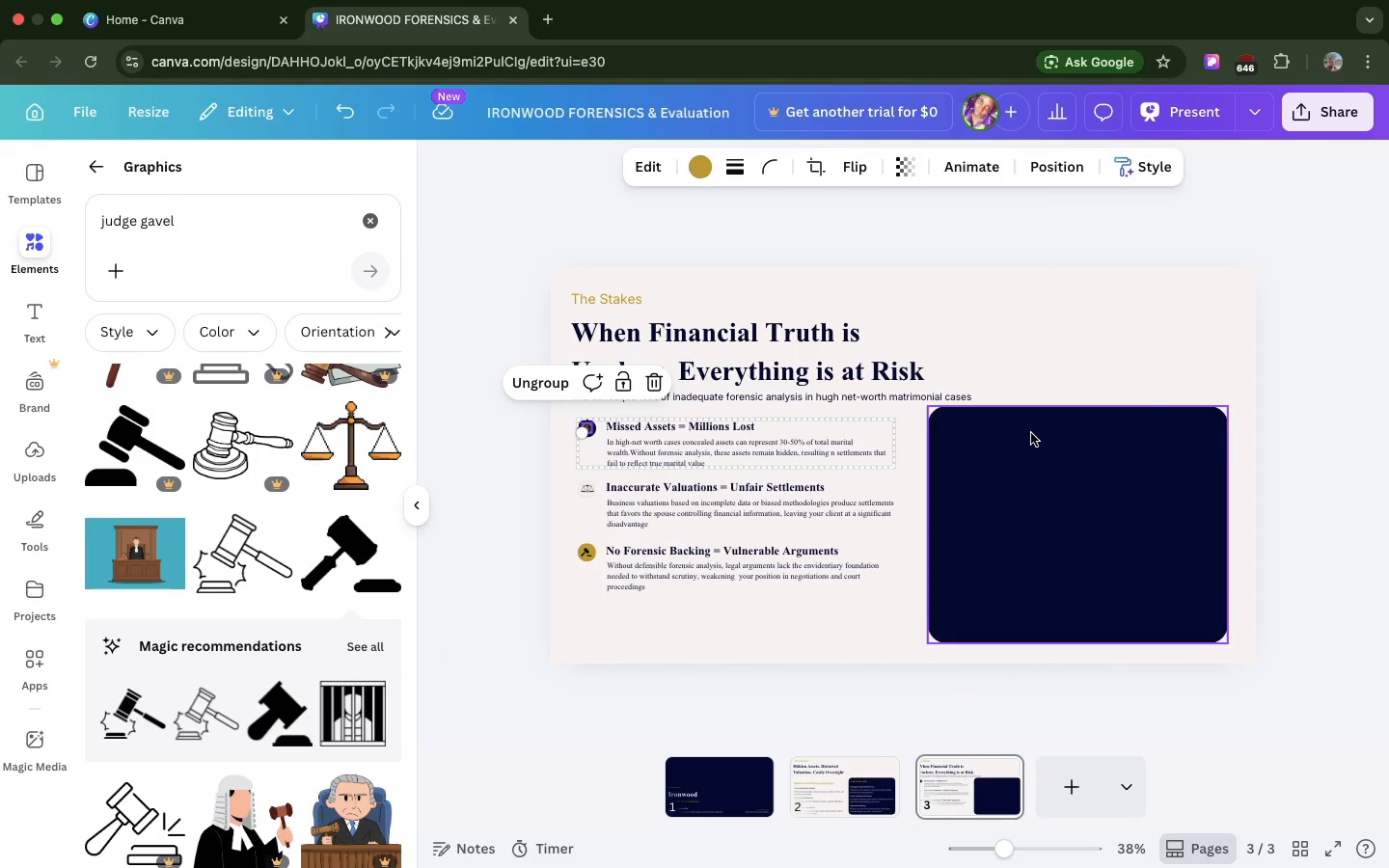 
left_click([1031, 433])